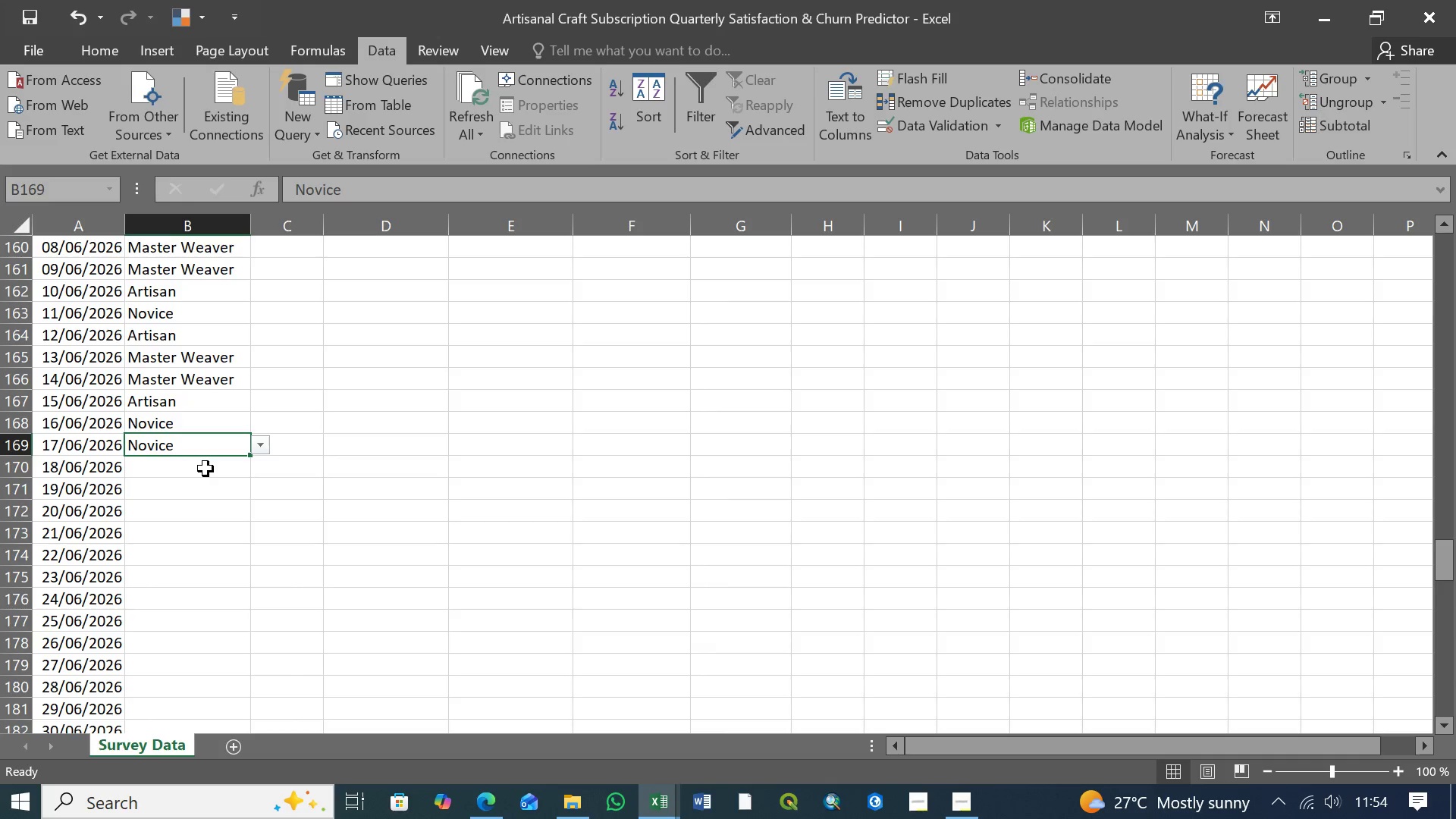 
left_click([205, 469])
 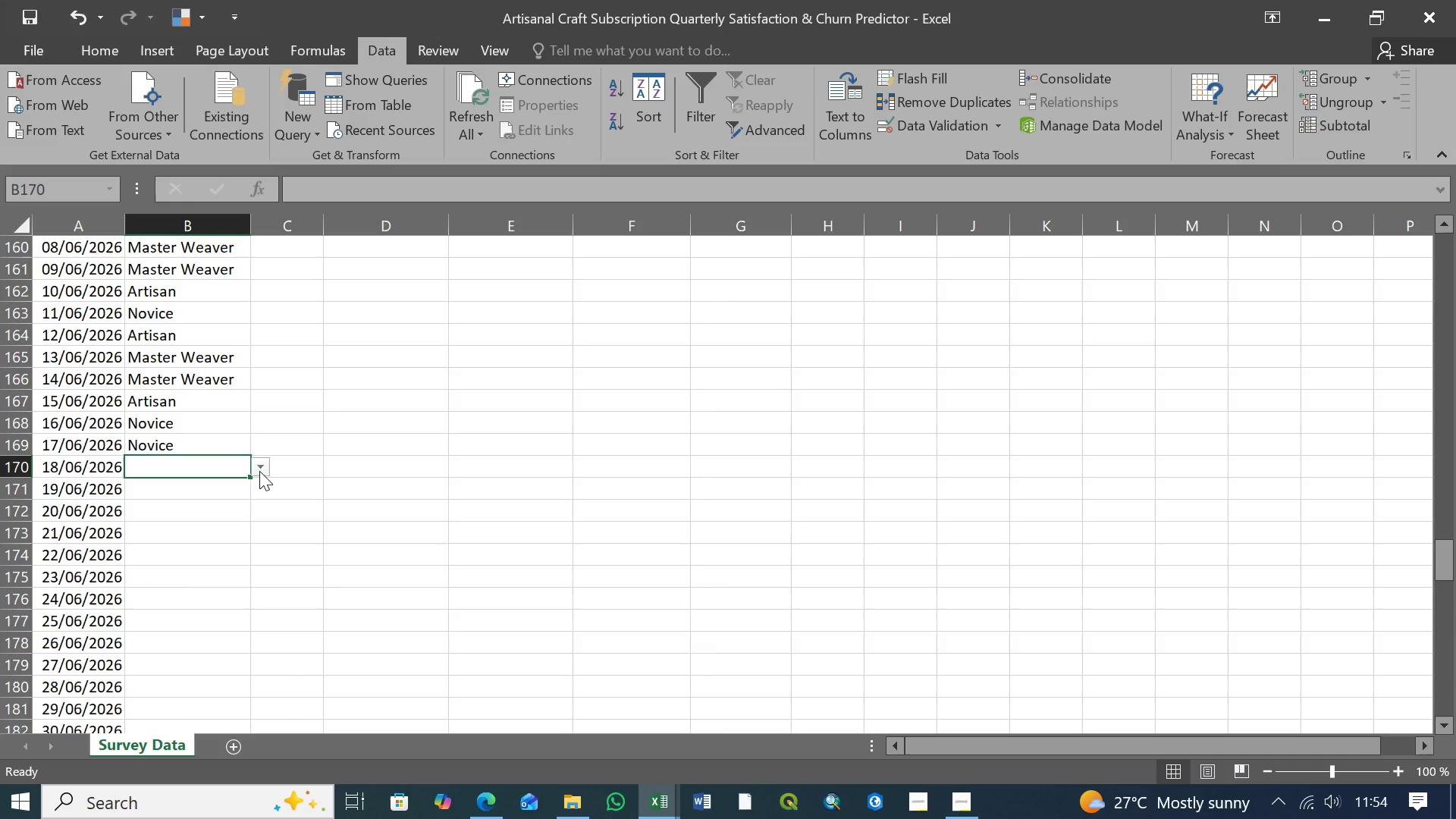 
left_click([262, 470])
 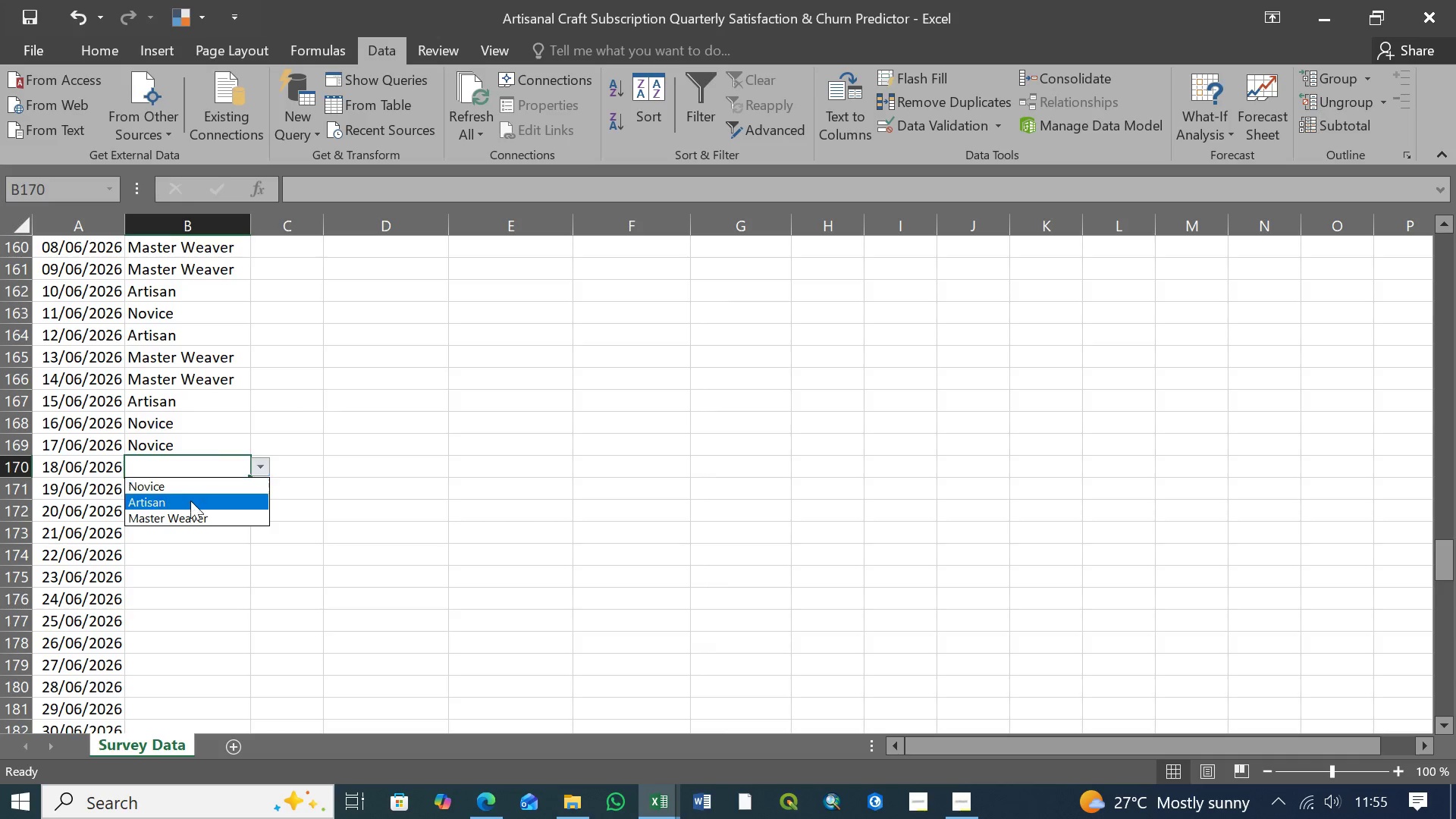 
left_click([190, 501])
 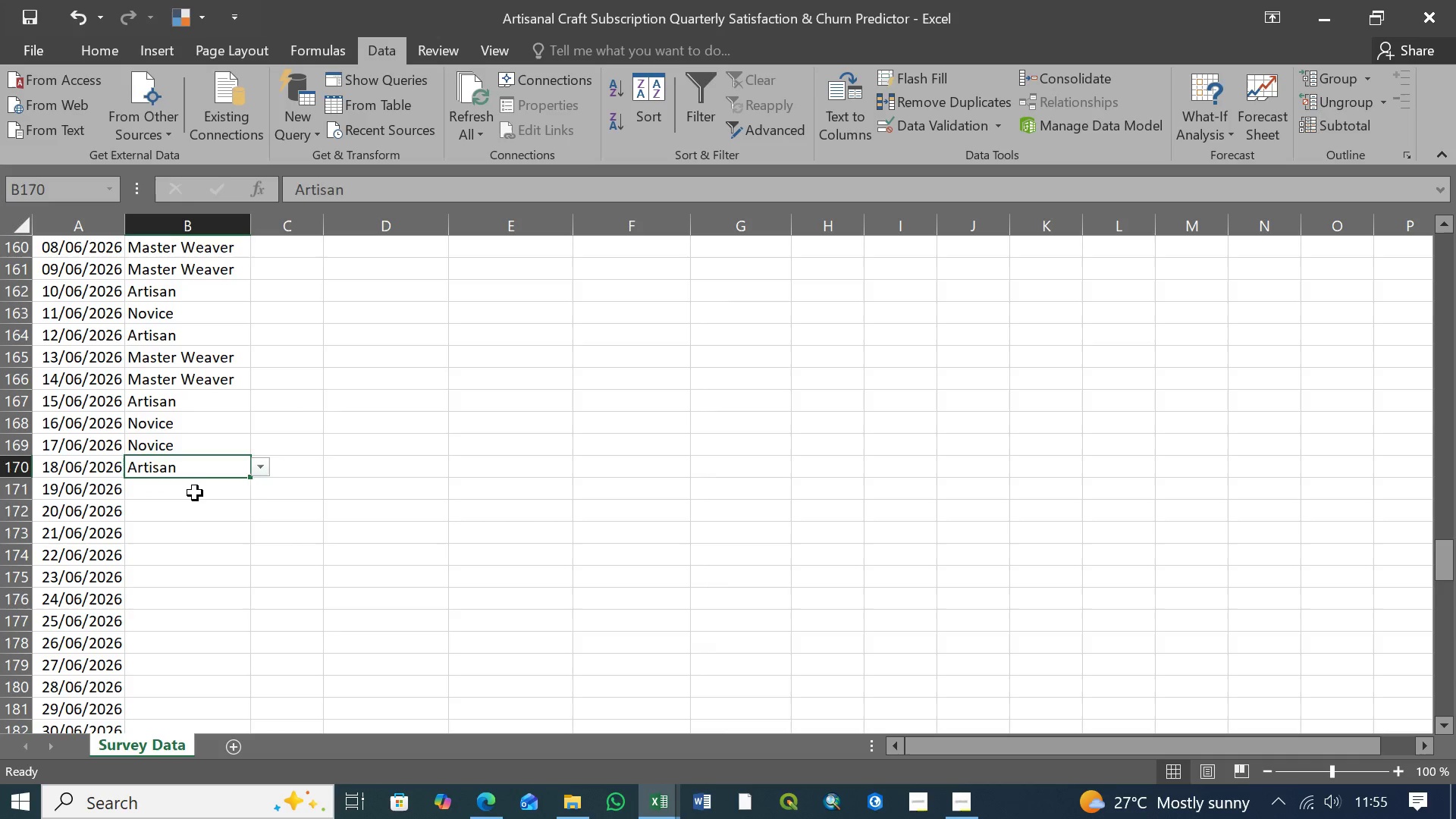 
left_click([195, 493])
 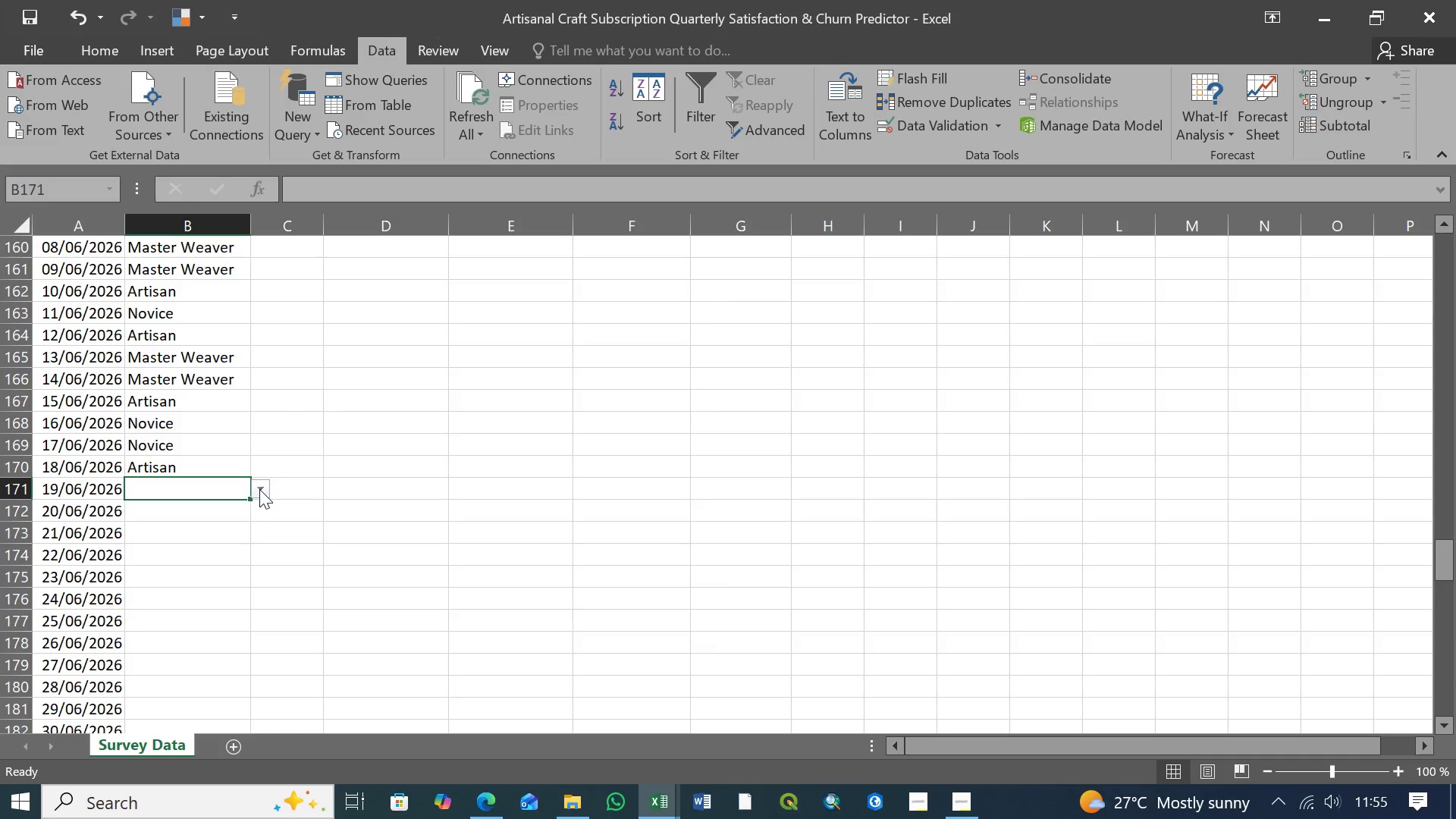 
left_click([259, 489])
 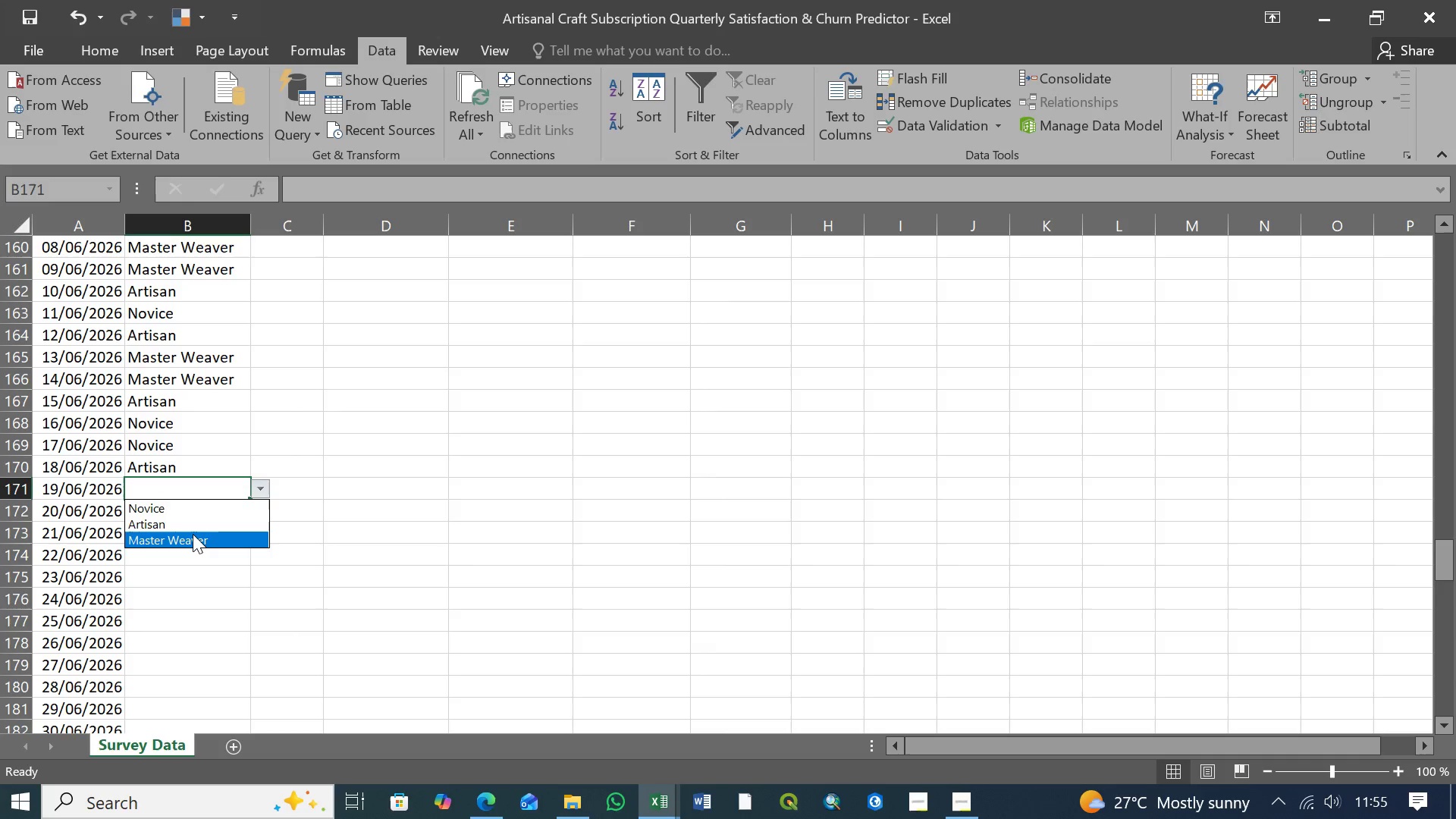 
left_click([193, 536])
 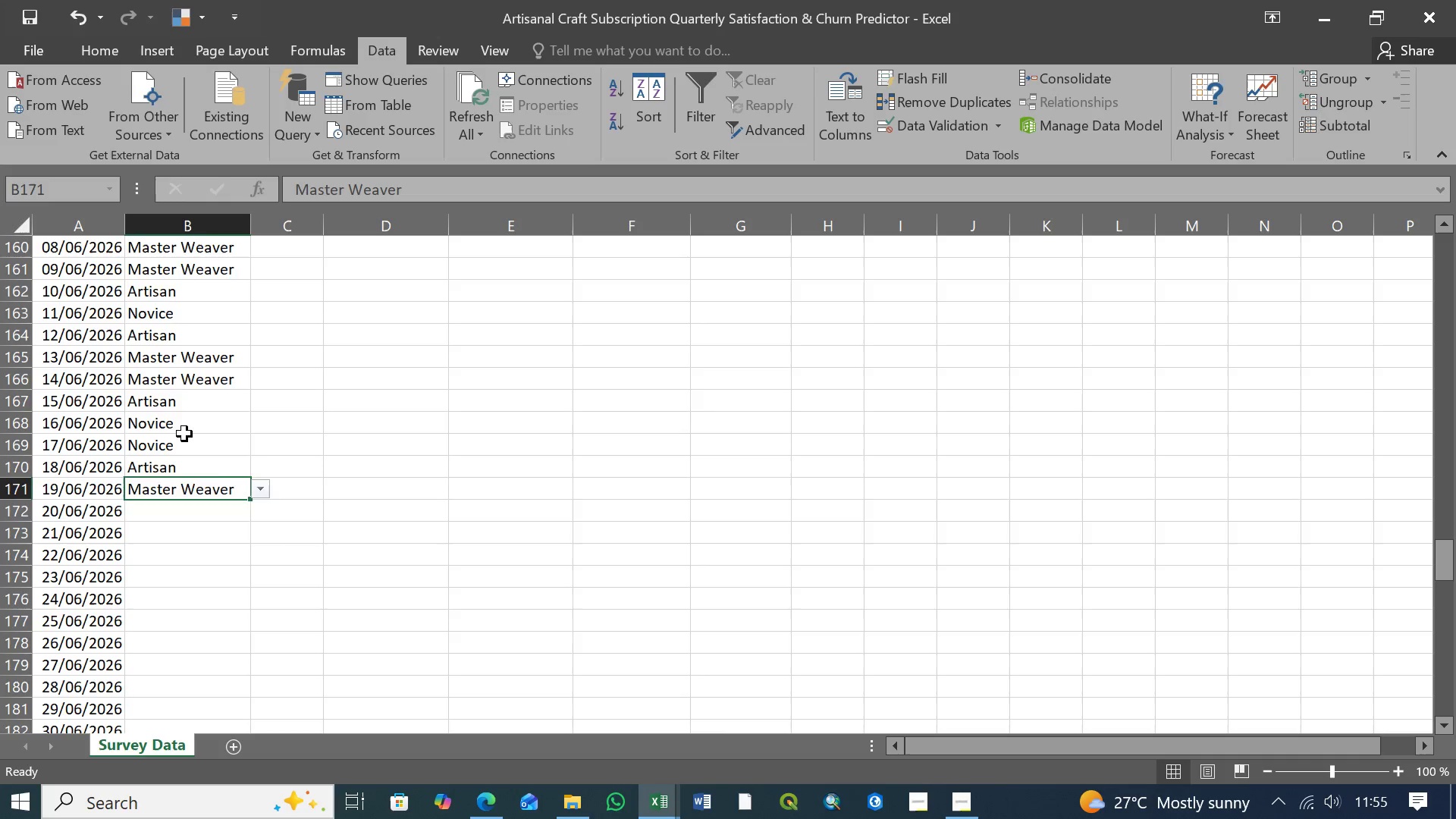 
scroll: coordinate [184, 424], scroll_direction: down, amount: 1.0
 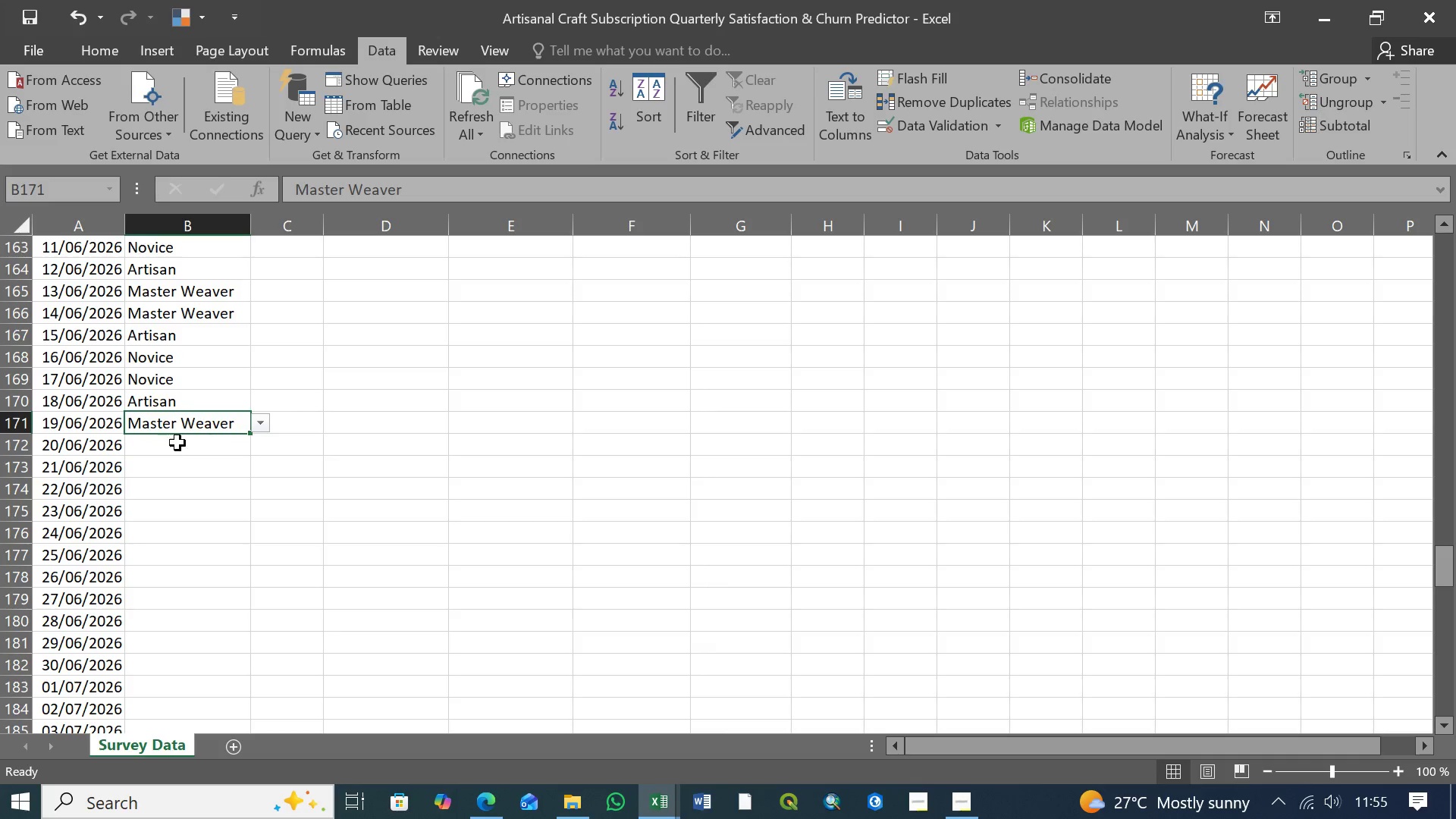 
left_click([177, 449])
 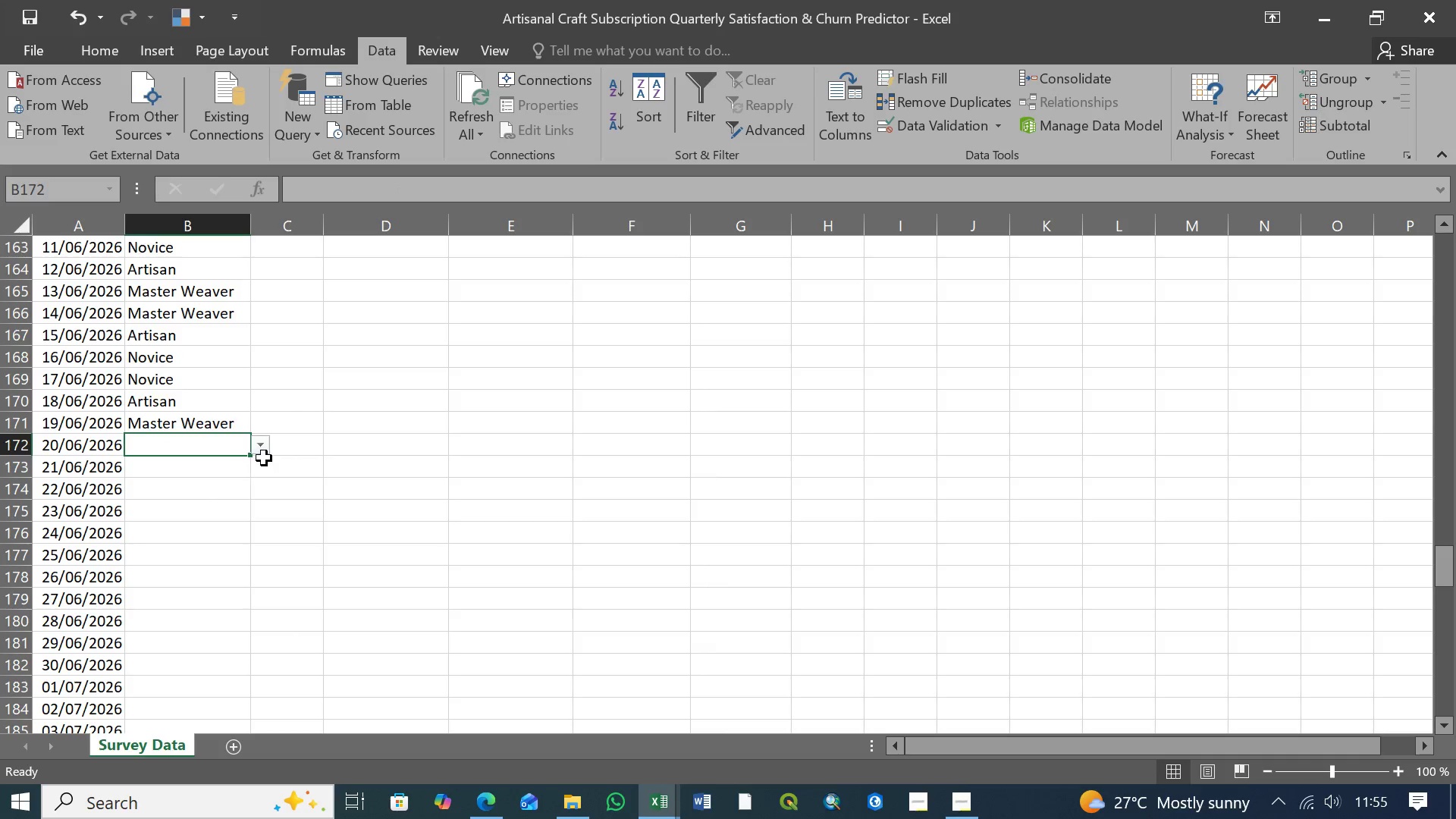 
left_click([266, 450])
 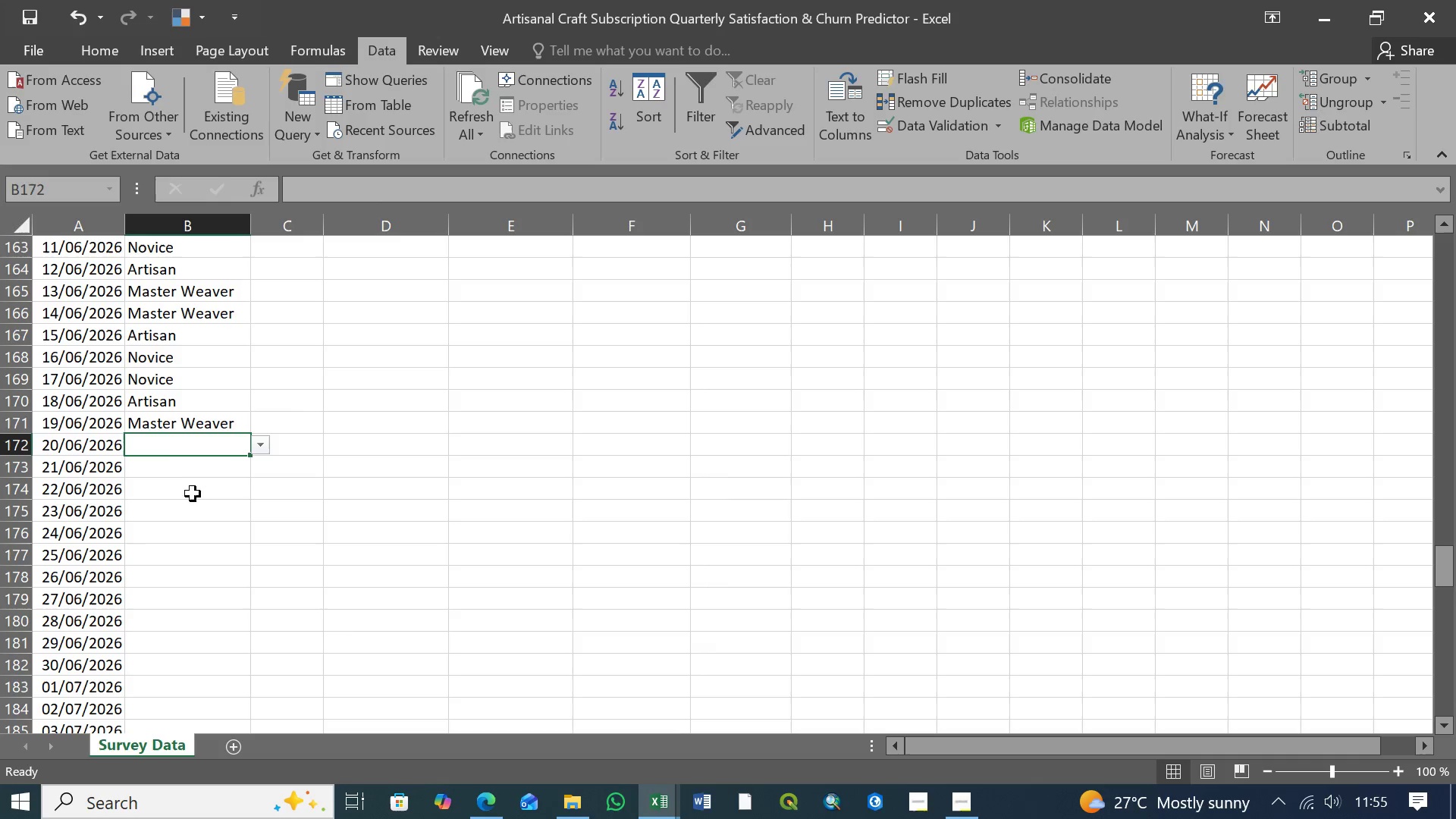 
double_click([191, 472])
 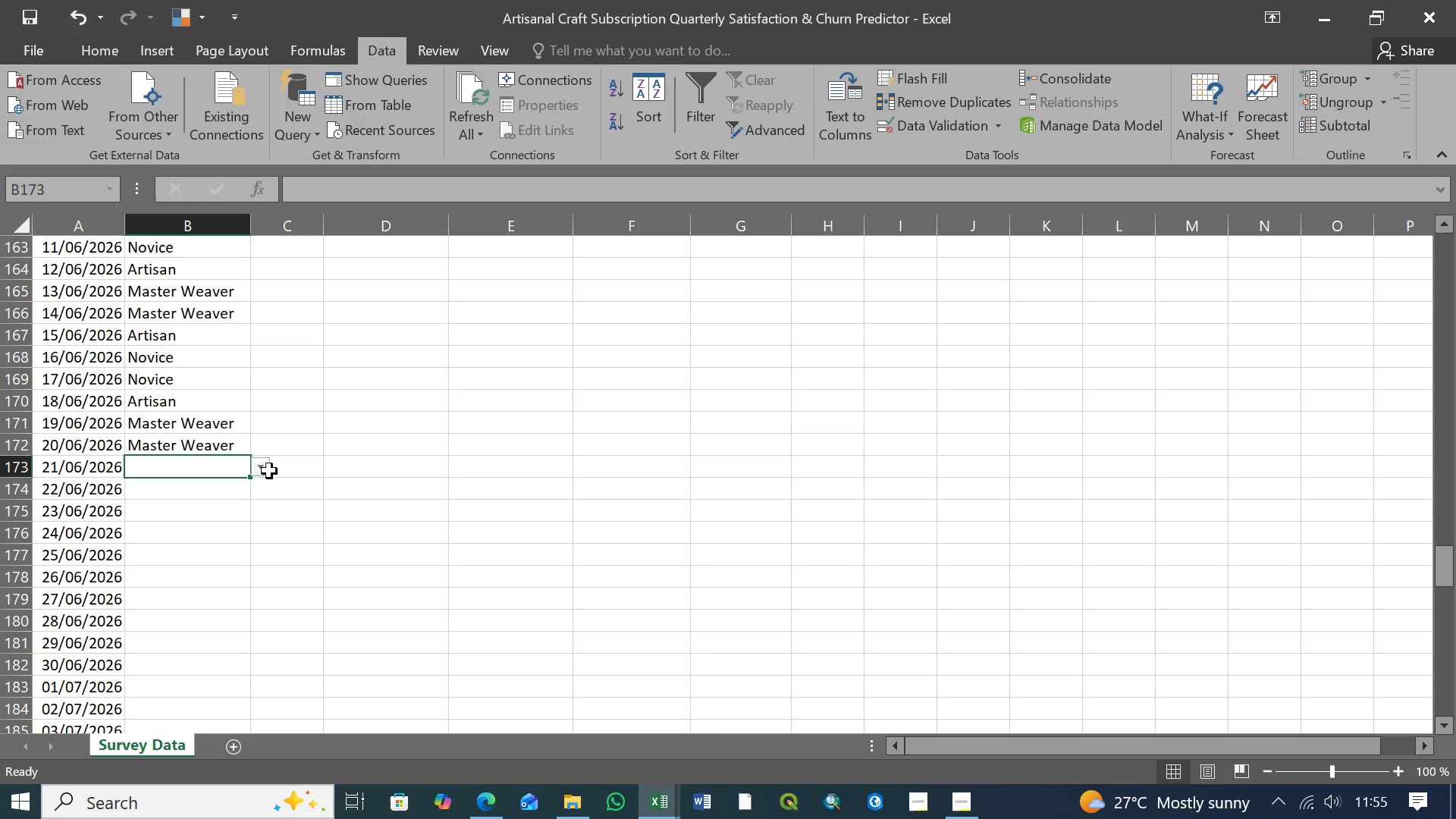 
left_click([267, 471])
 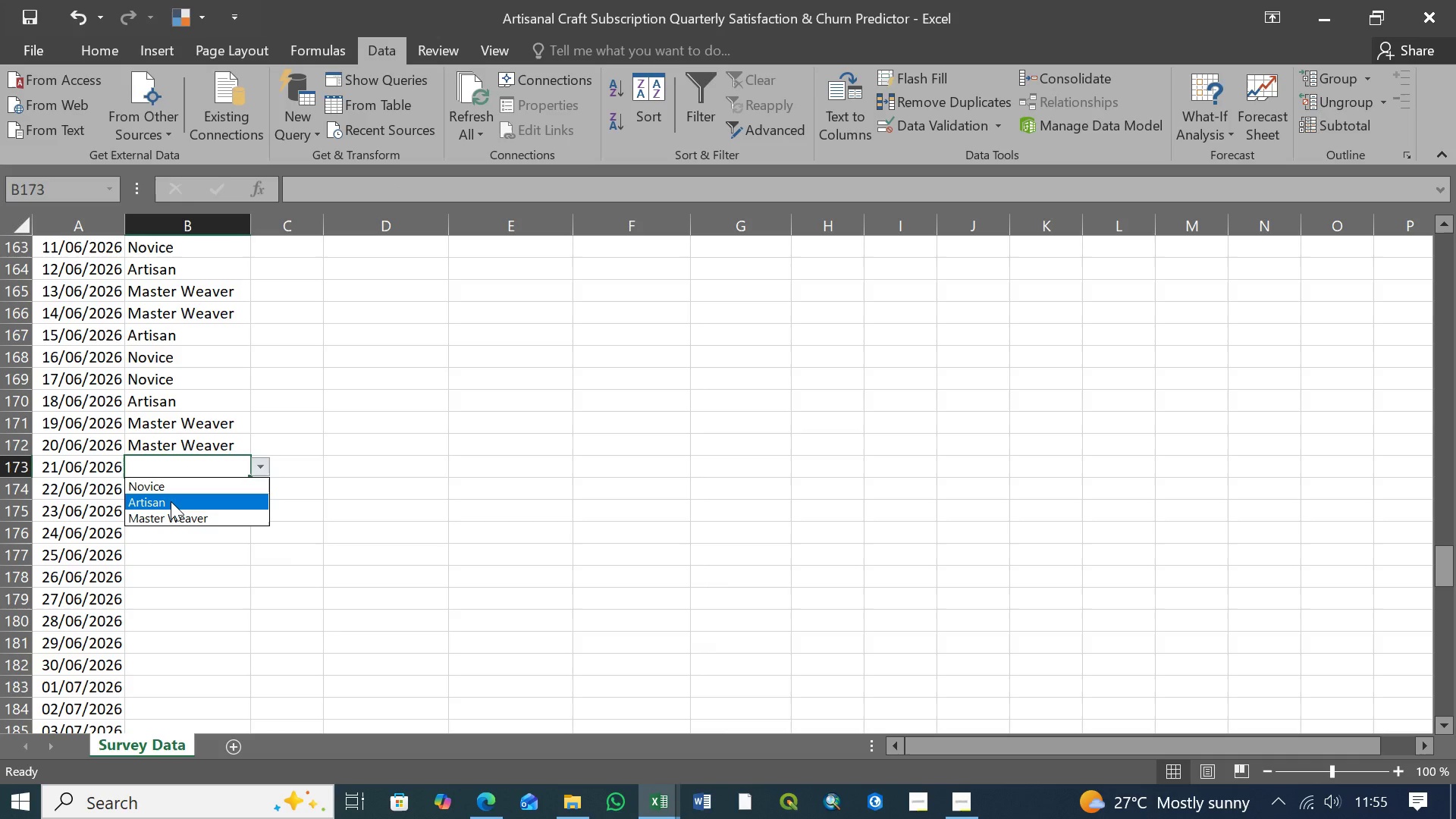 
left_click([171, 501])
 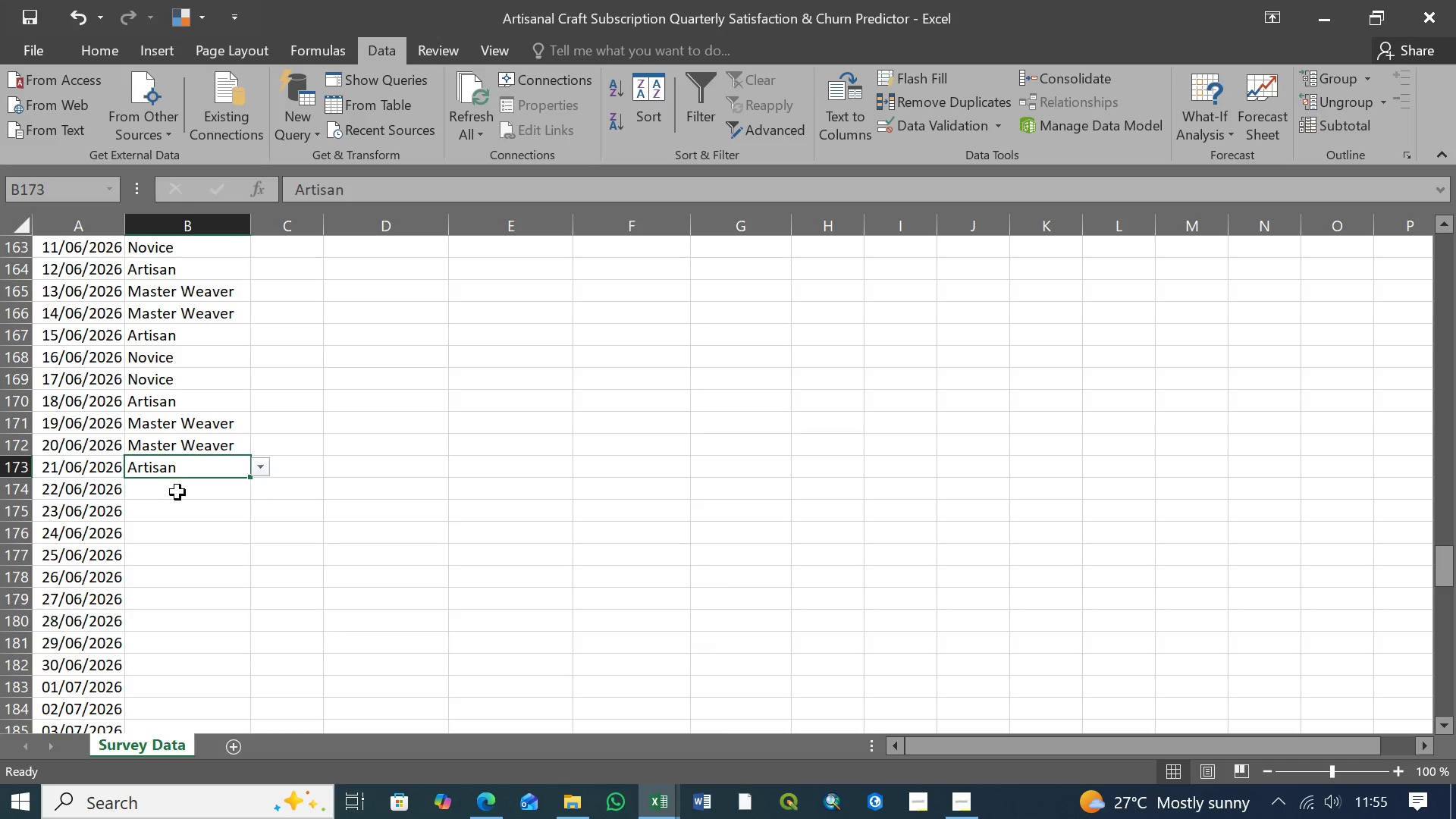 
left_click([181, 491])
 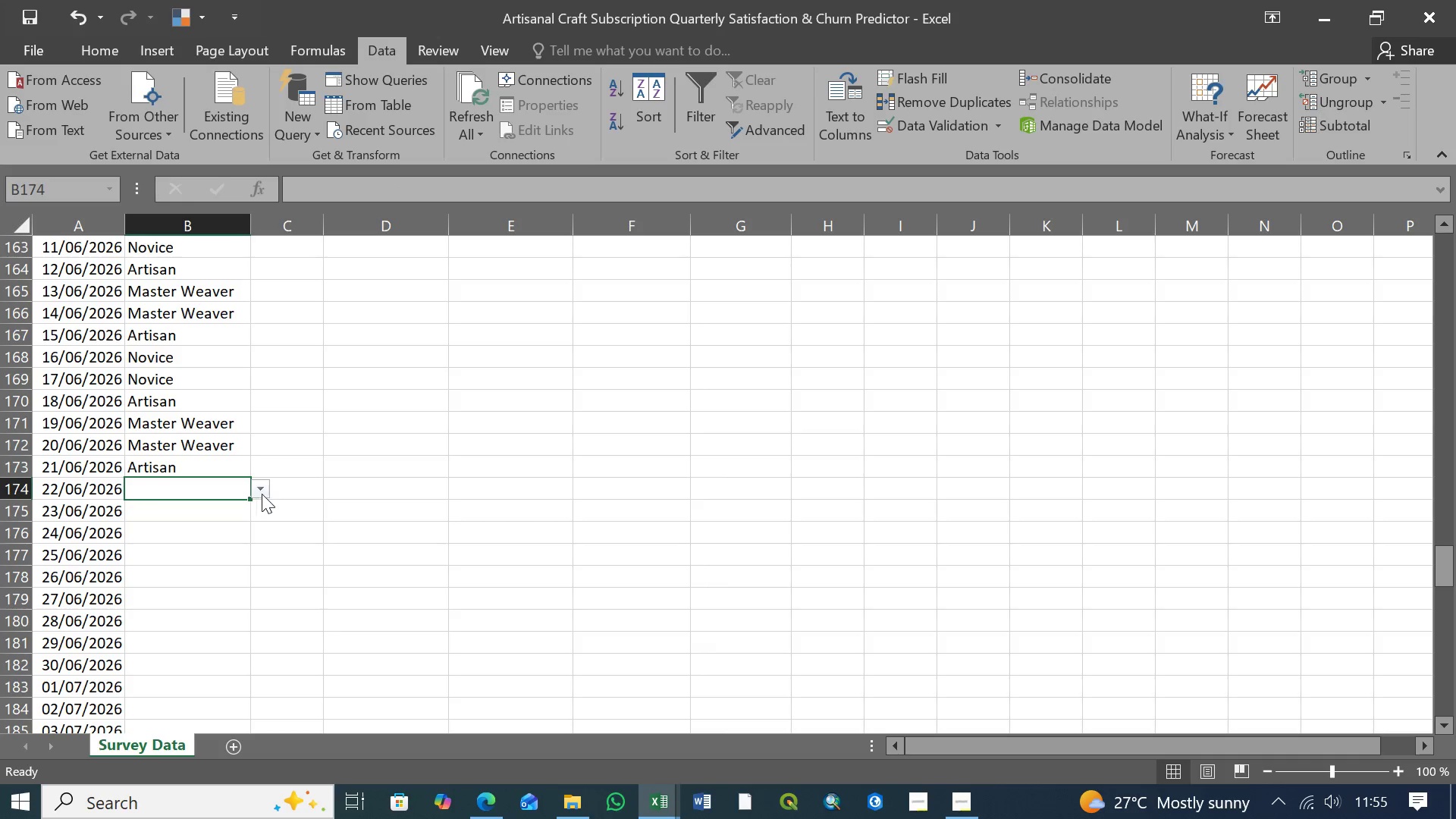 
left_click([262, 492])
 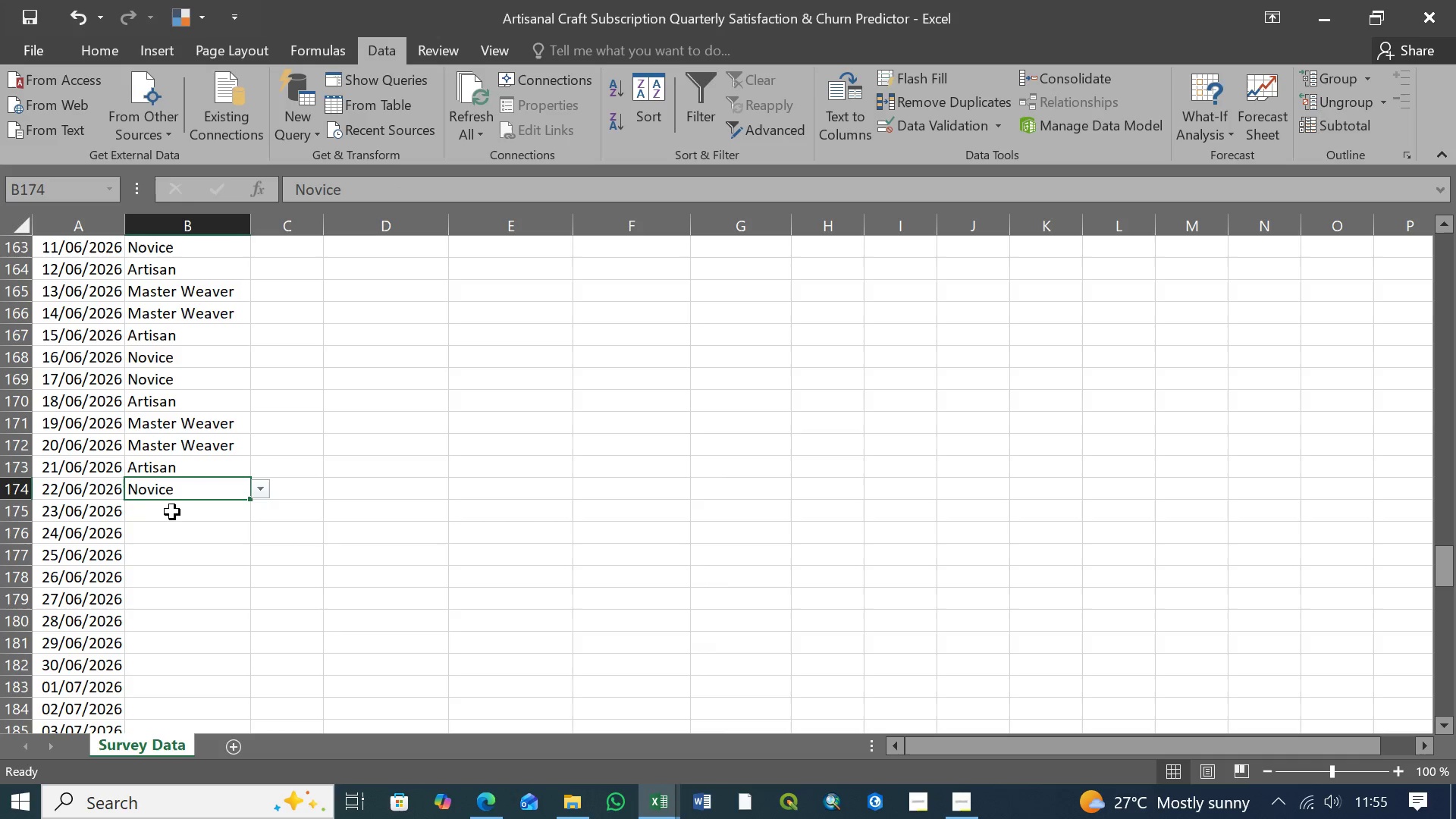 
double_click([176, 516])
 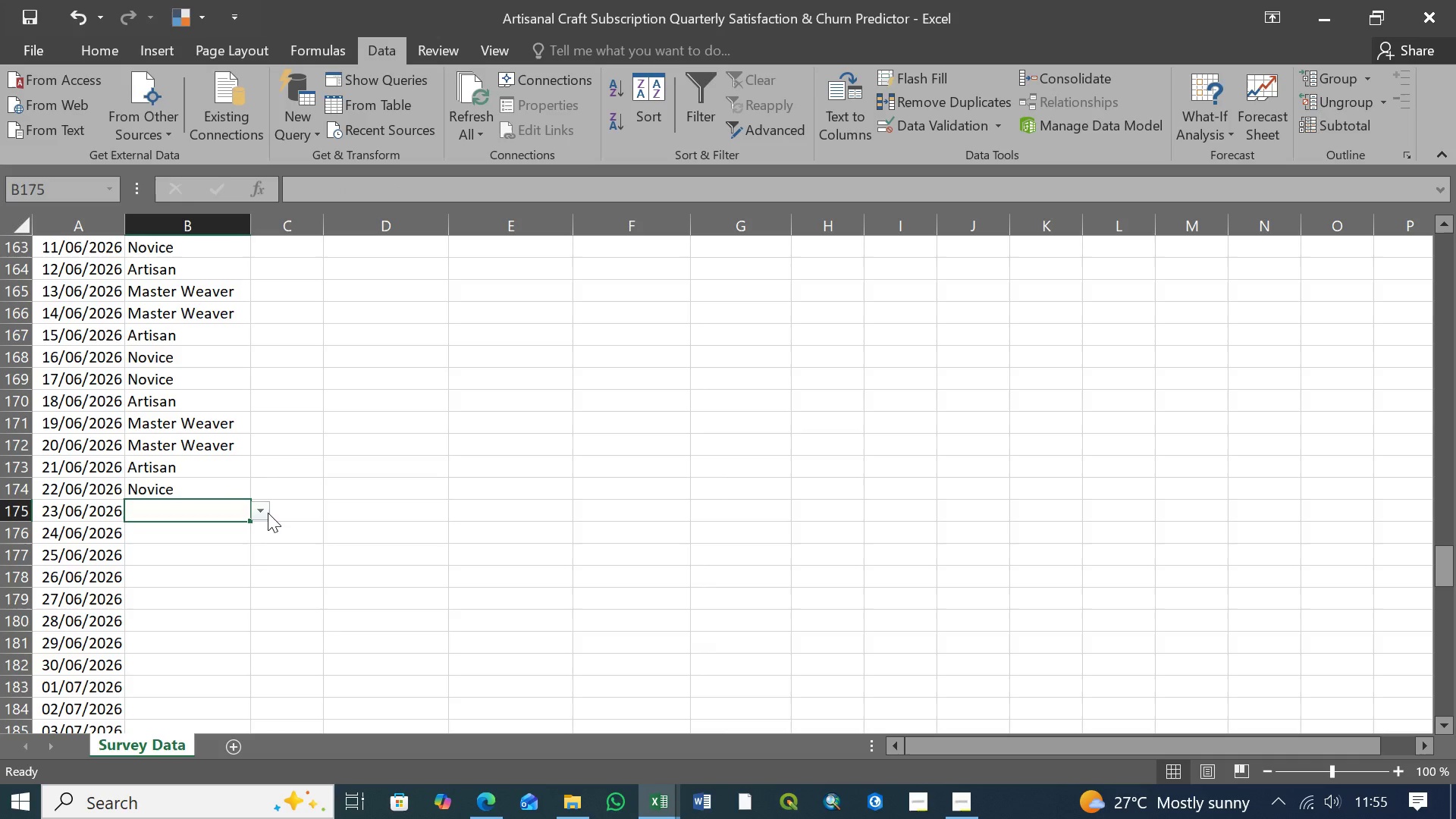 
left_click([268, 513])
 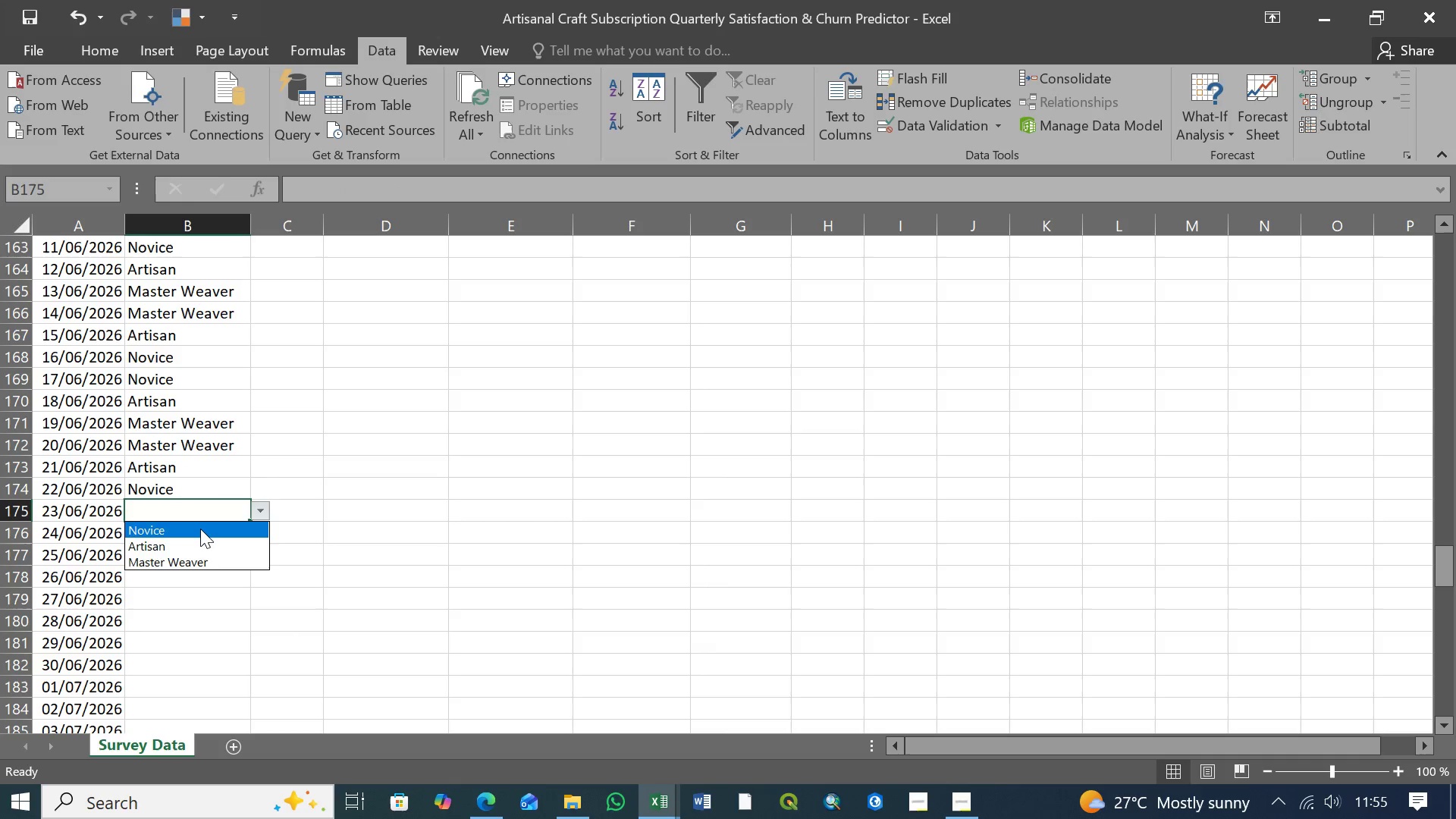 
left_click([199, 529])
 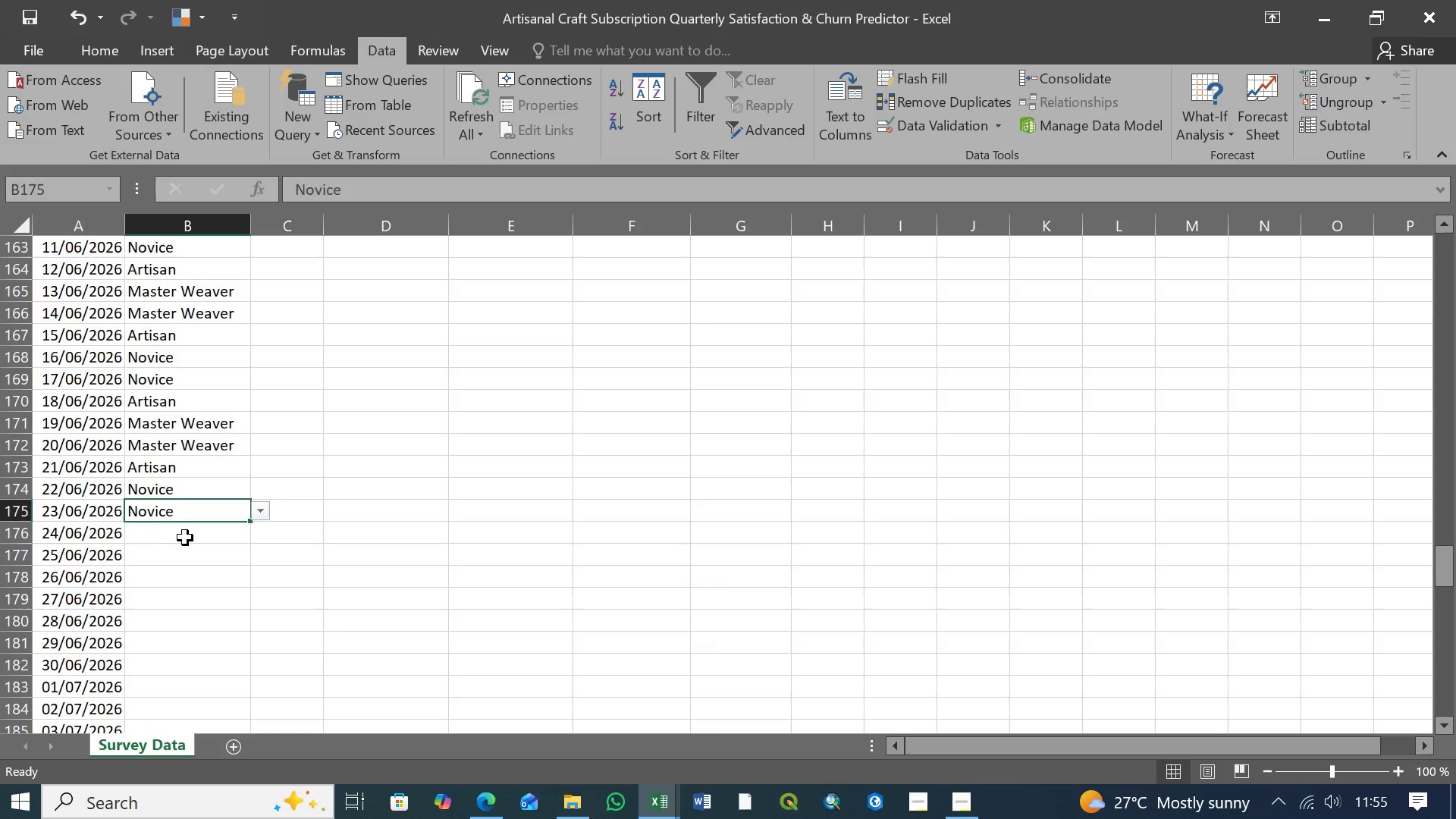 
left_click([185, 538])
 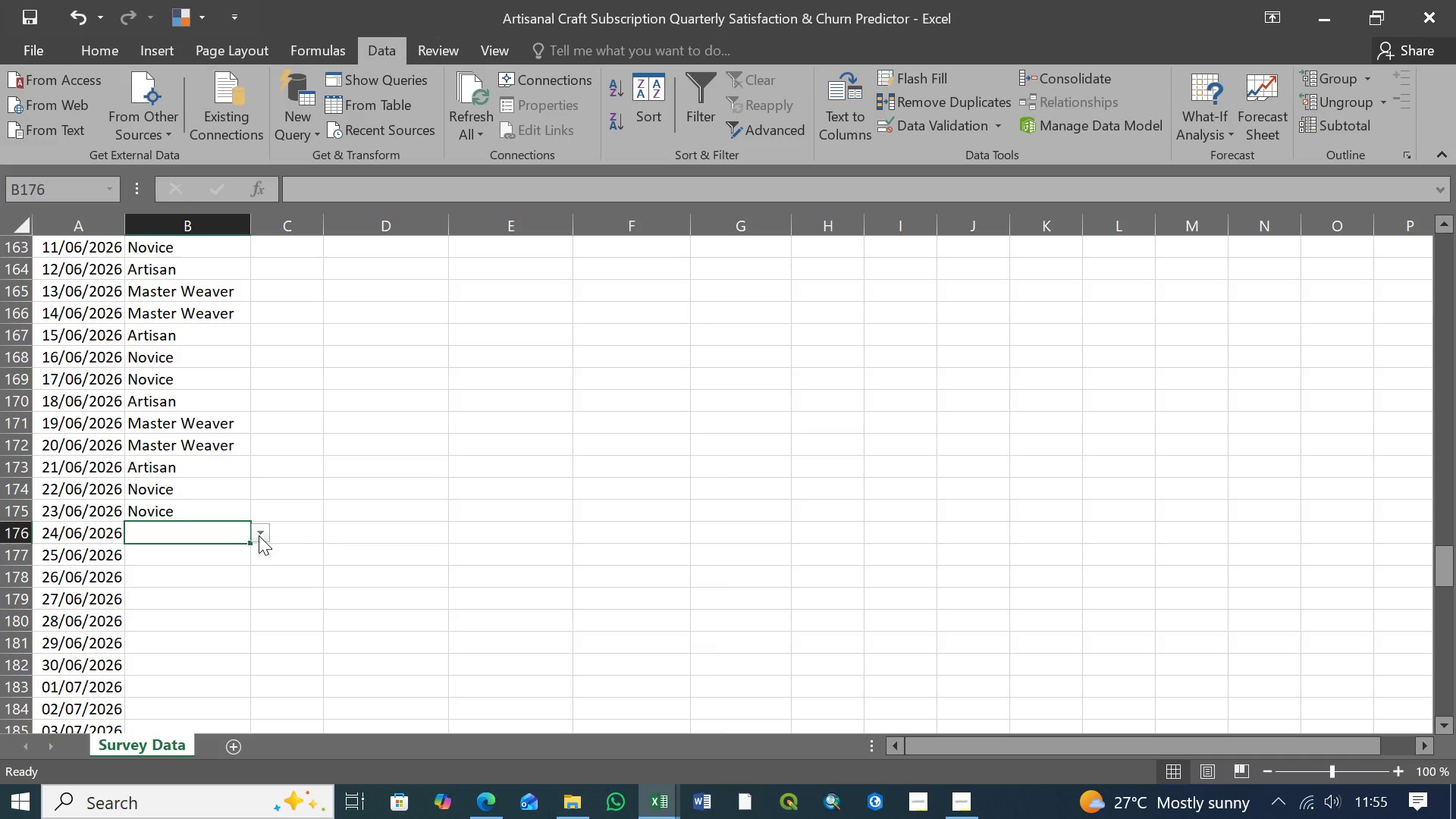 
left_click([259, 535])
 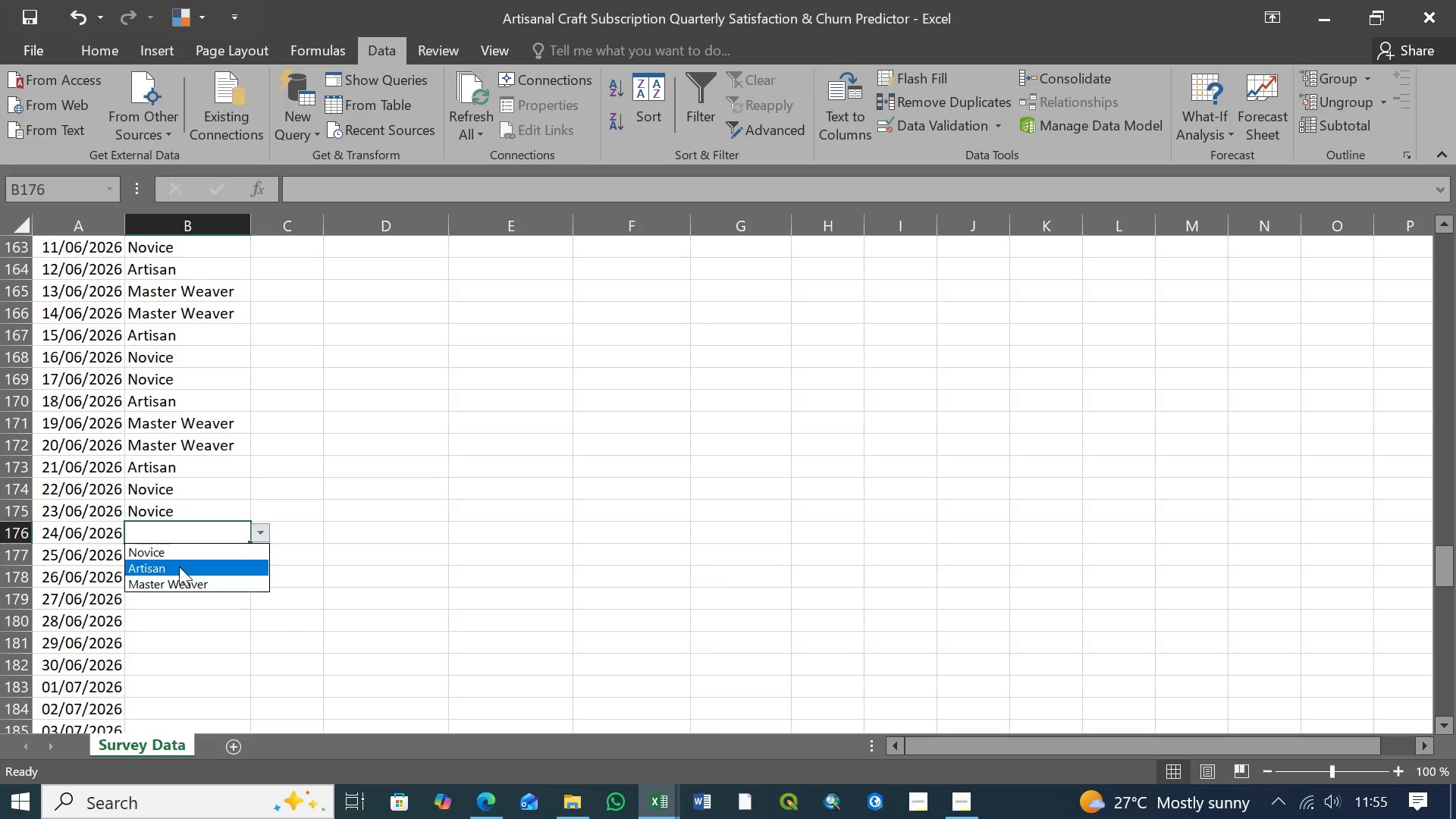 
left_click([179, 567])
 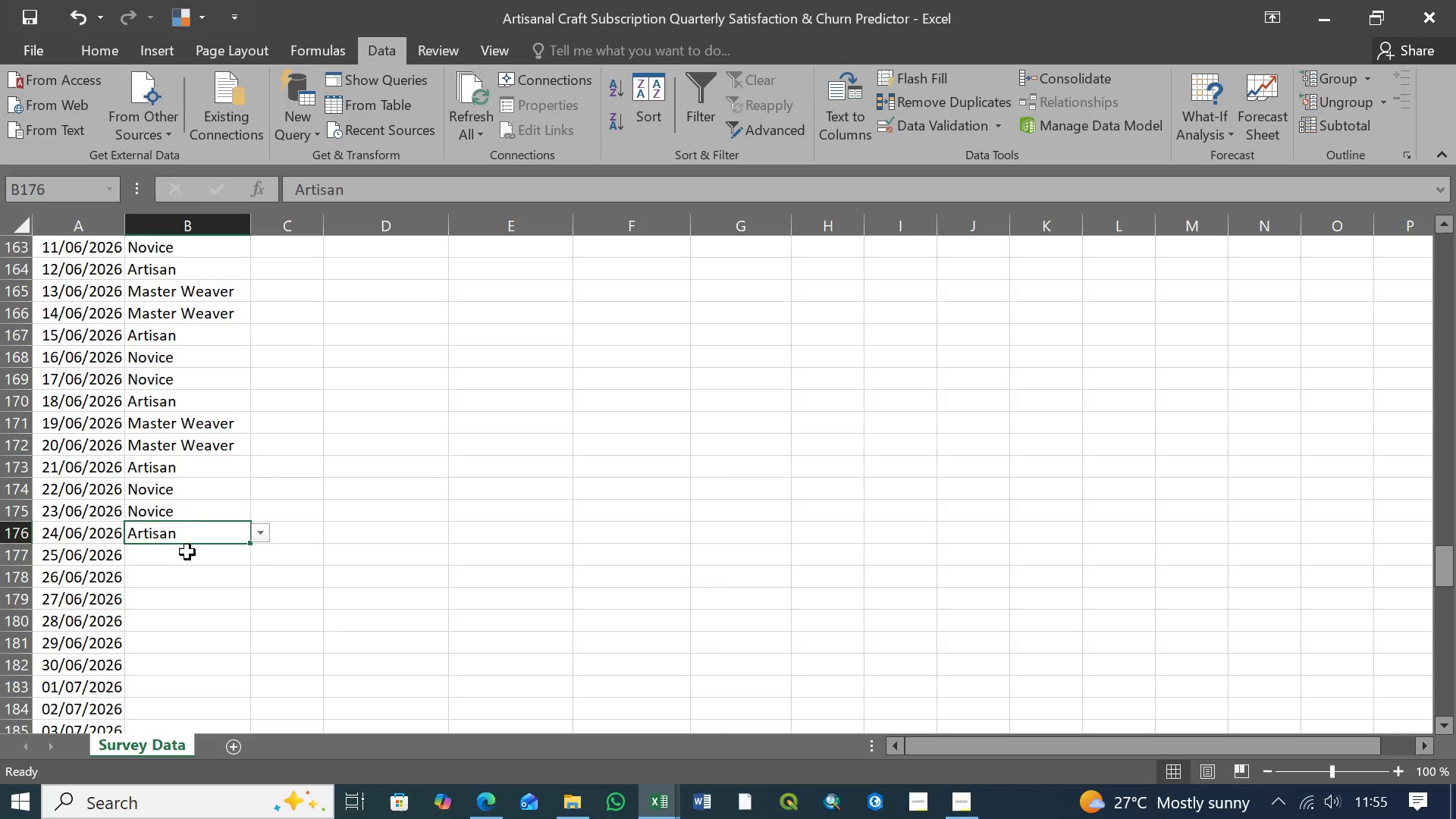 
left_click([188, 552])
 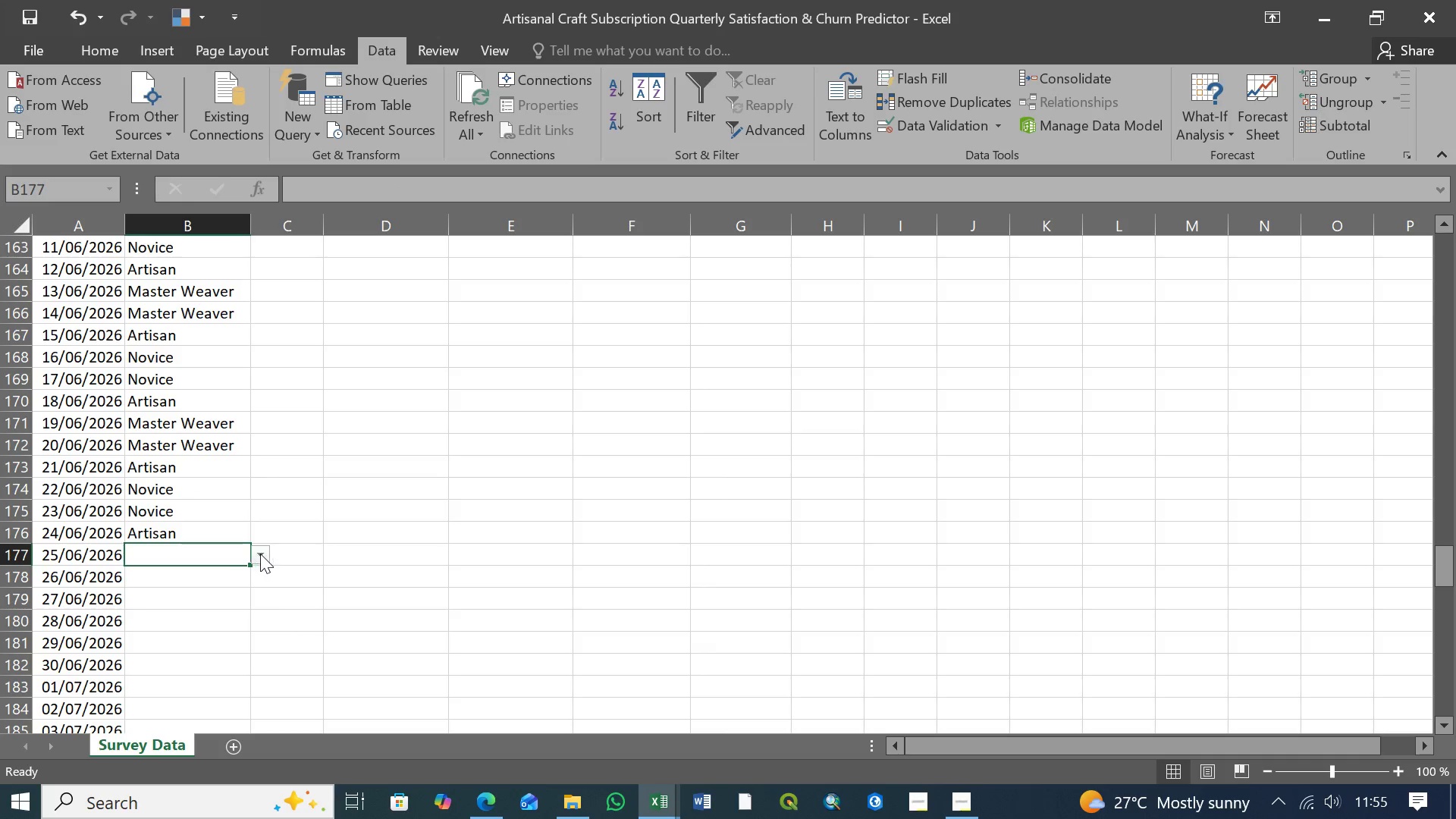 
left_click([260, 554])
 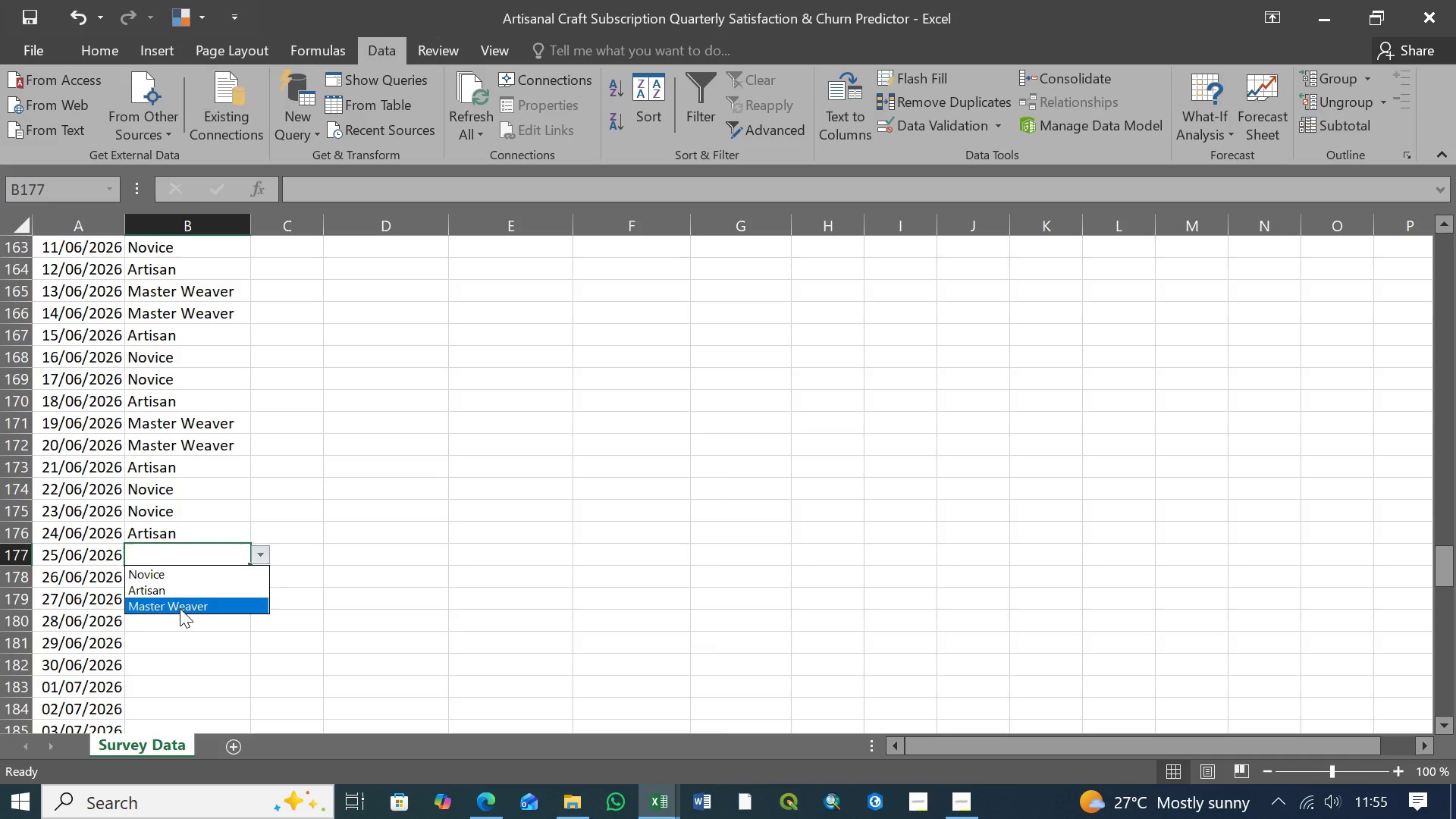 
left_click([180, 608])
 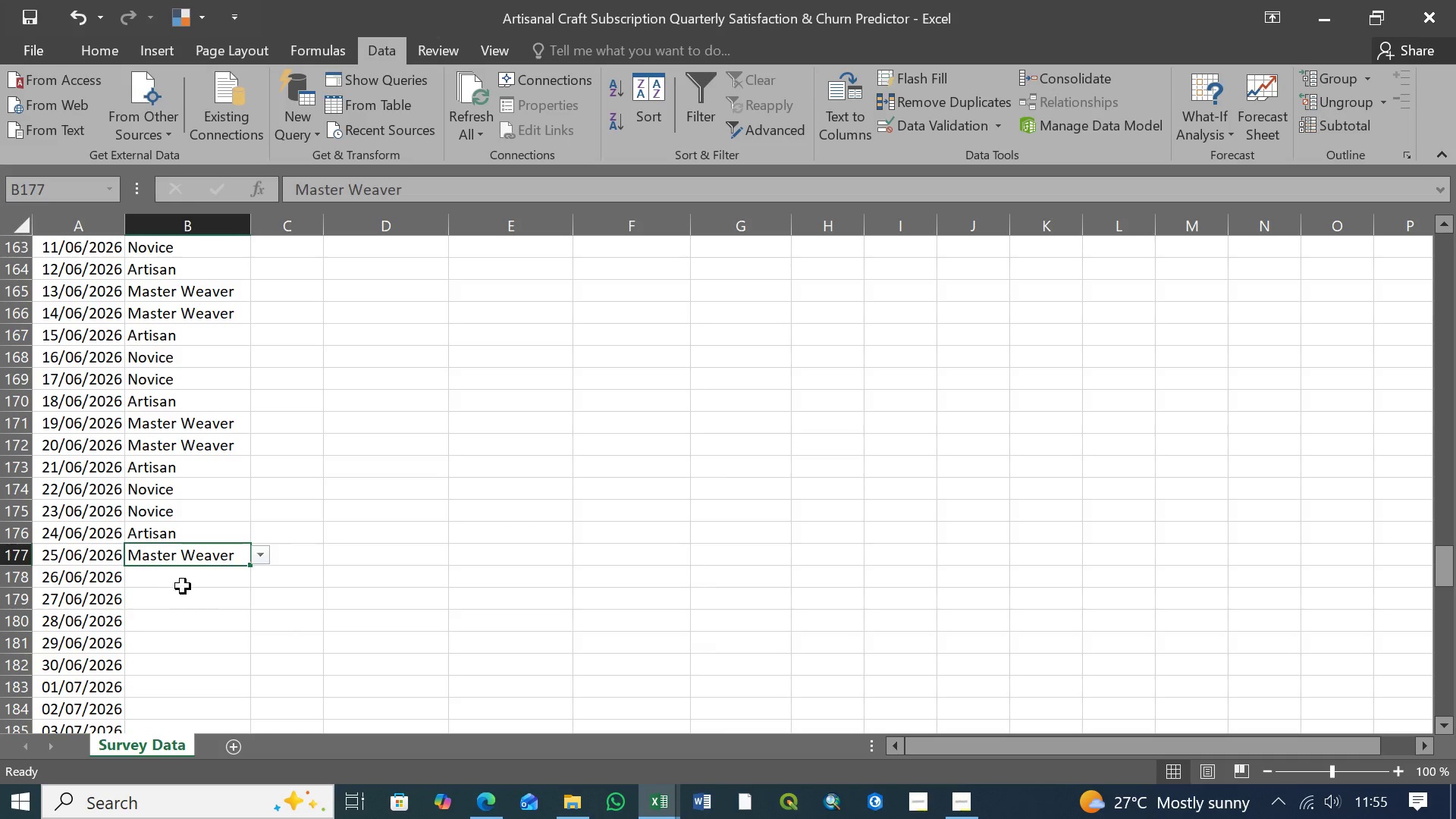 
left_click([184, 585])
 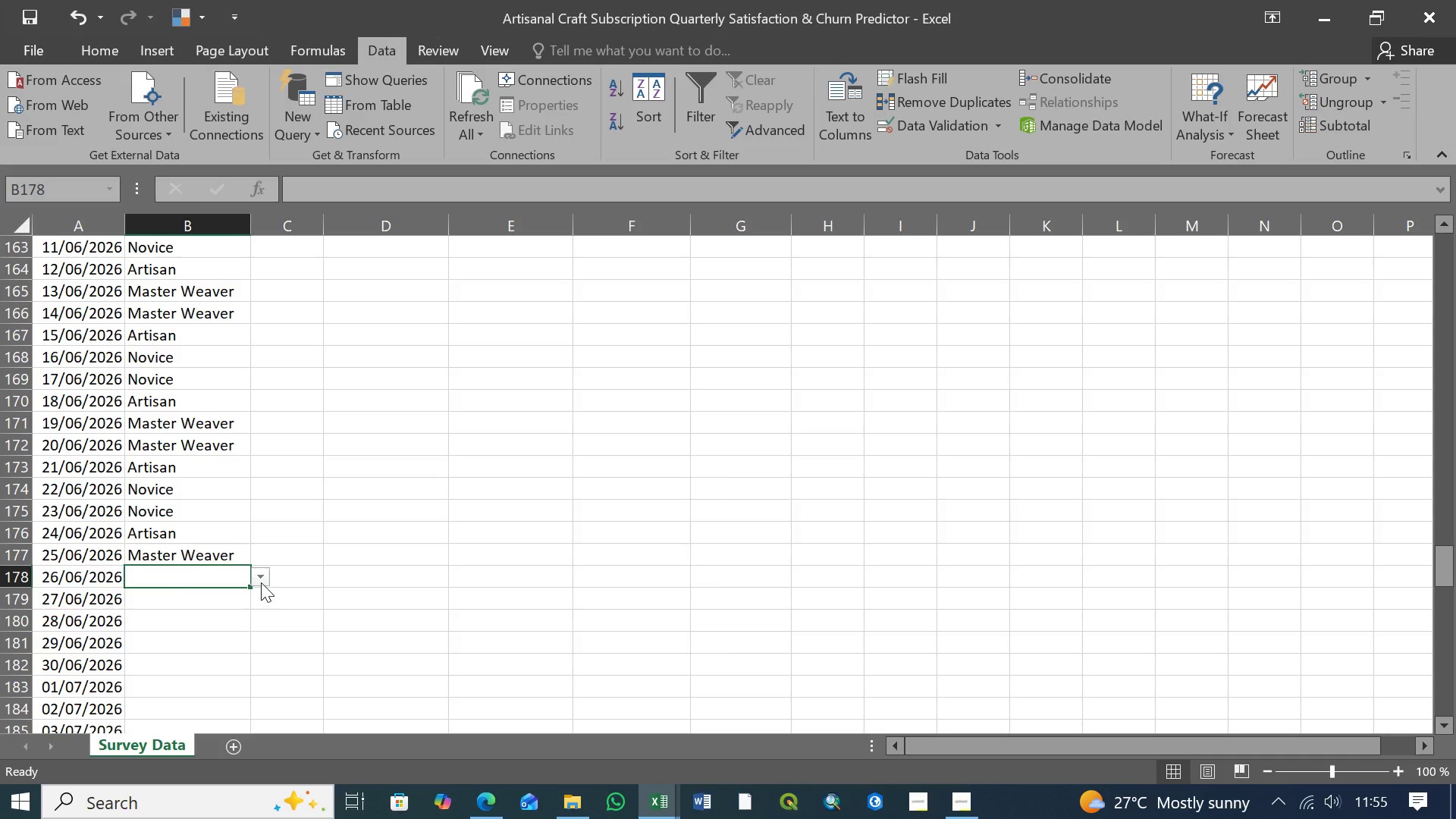 
left_click([261, 582])
 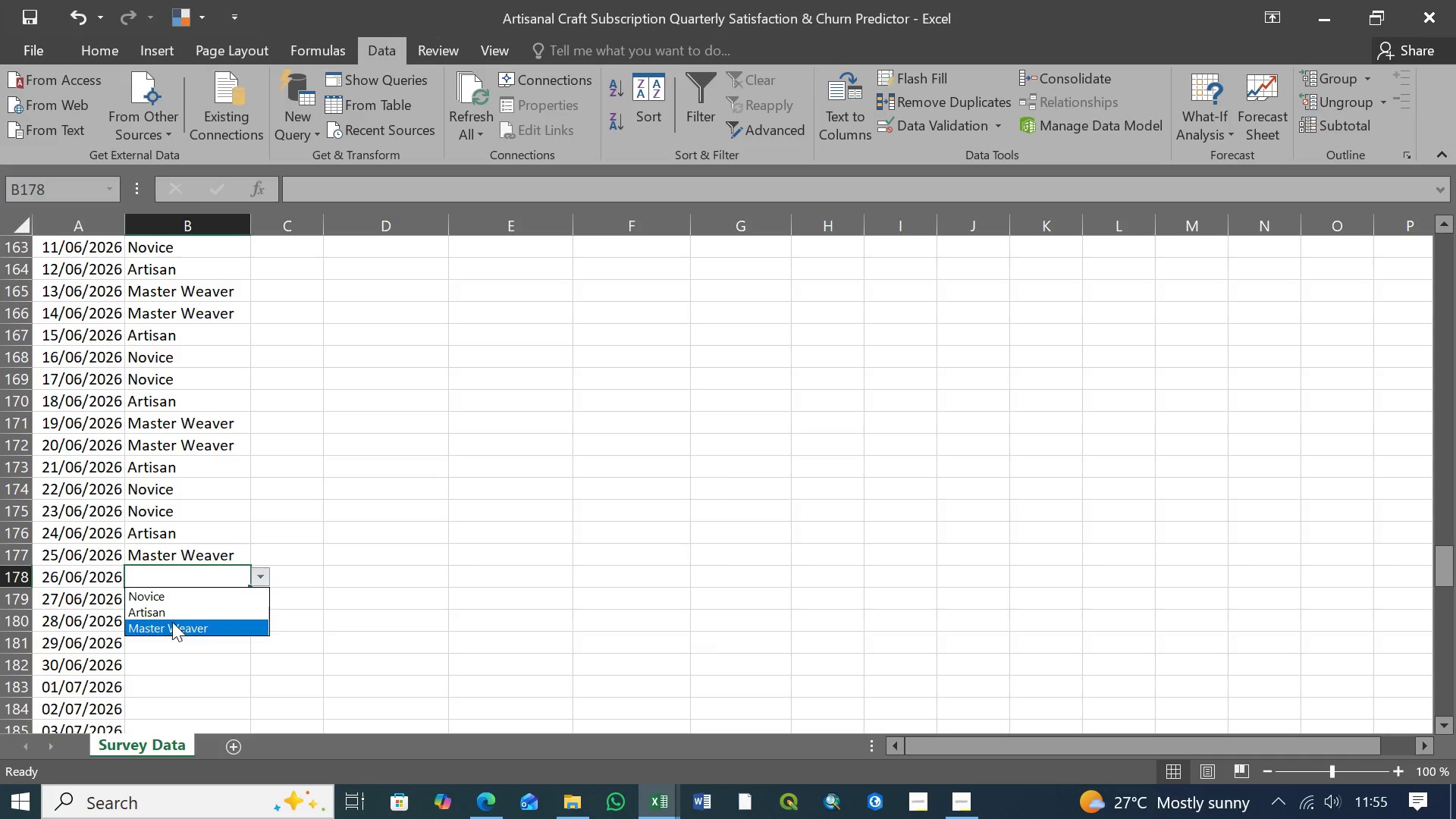 
left_click([173, 623])
 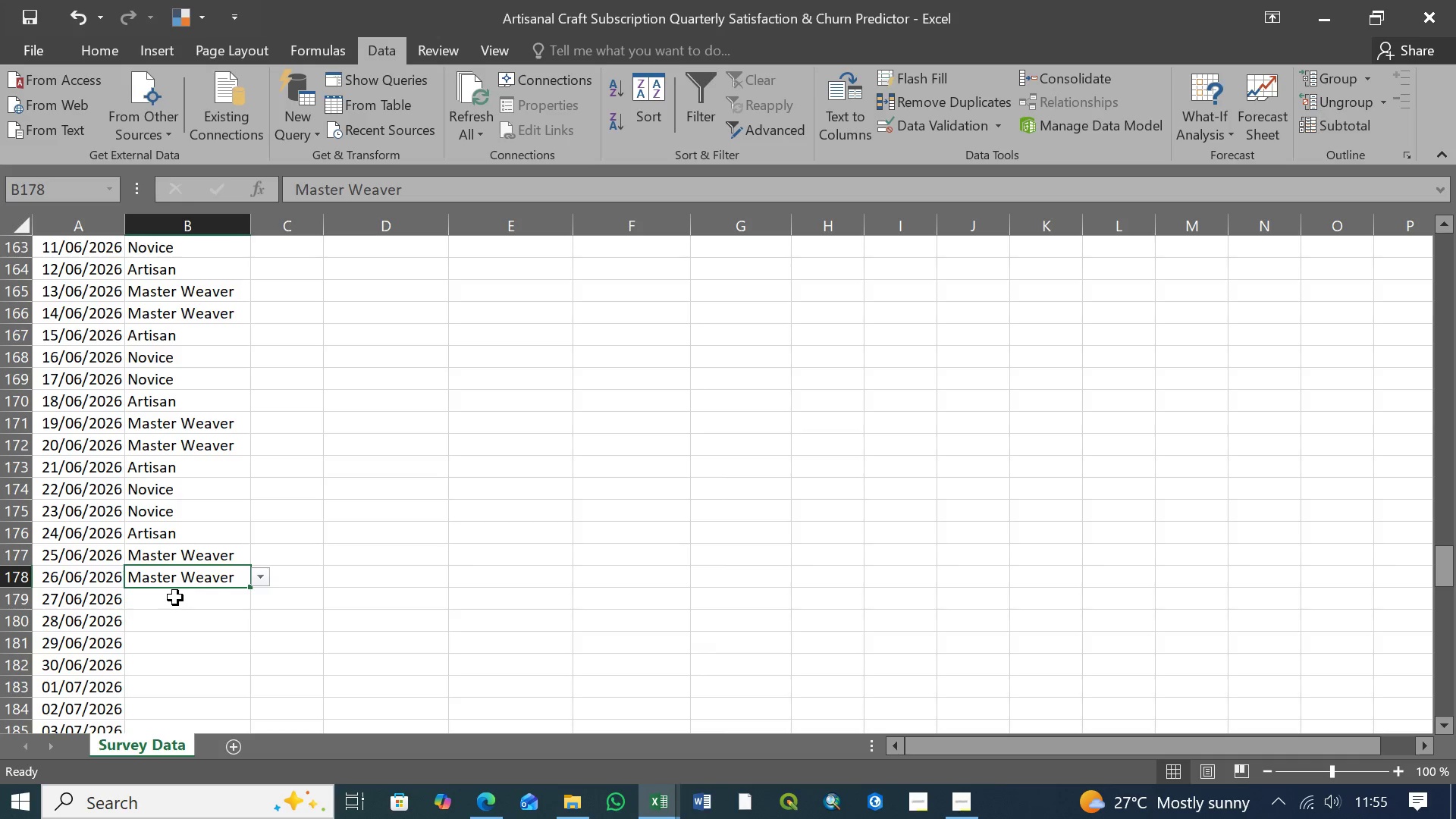 
left_click([175, 598])
 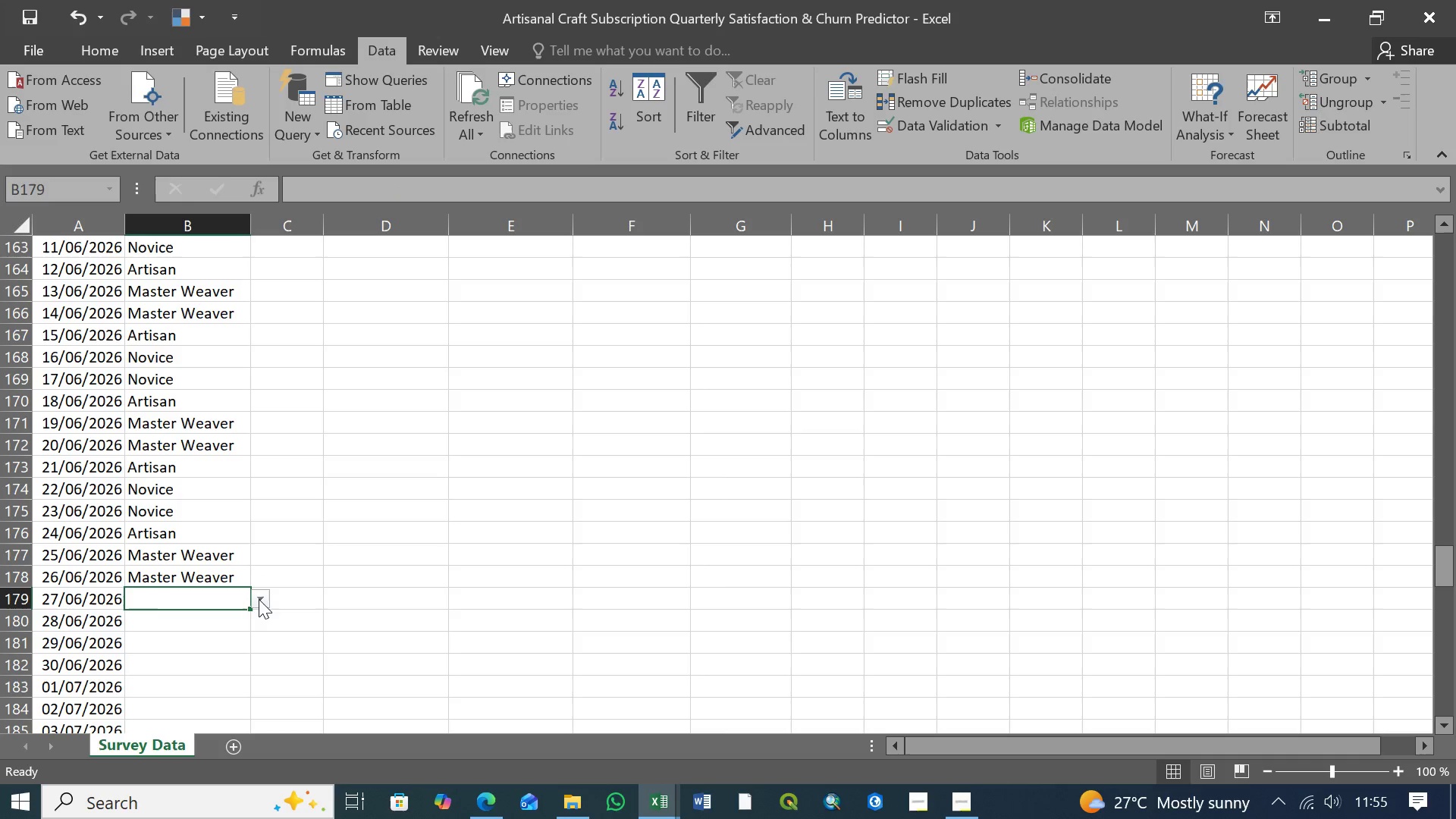 
left_click([259, 599])
 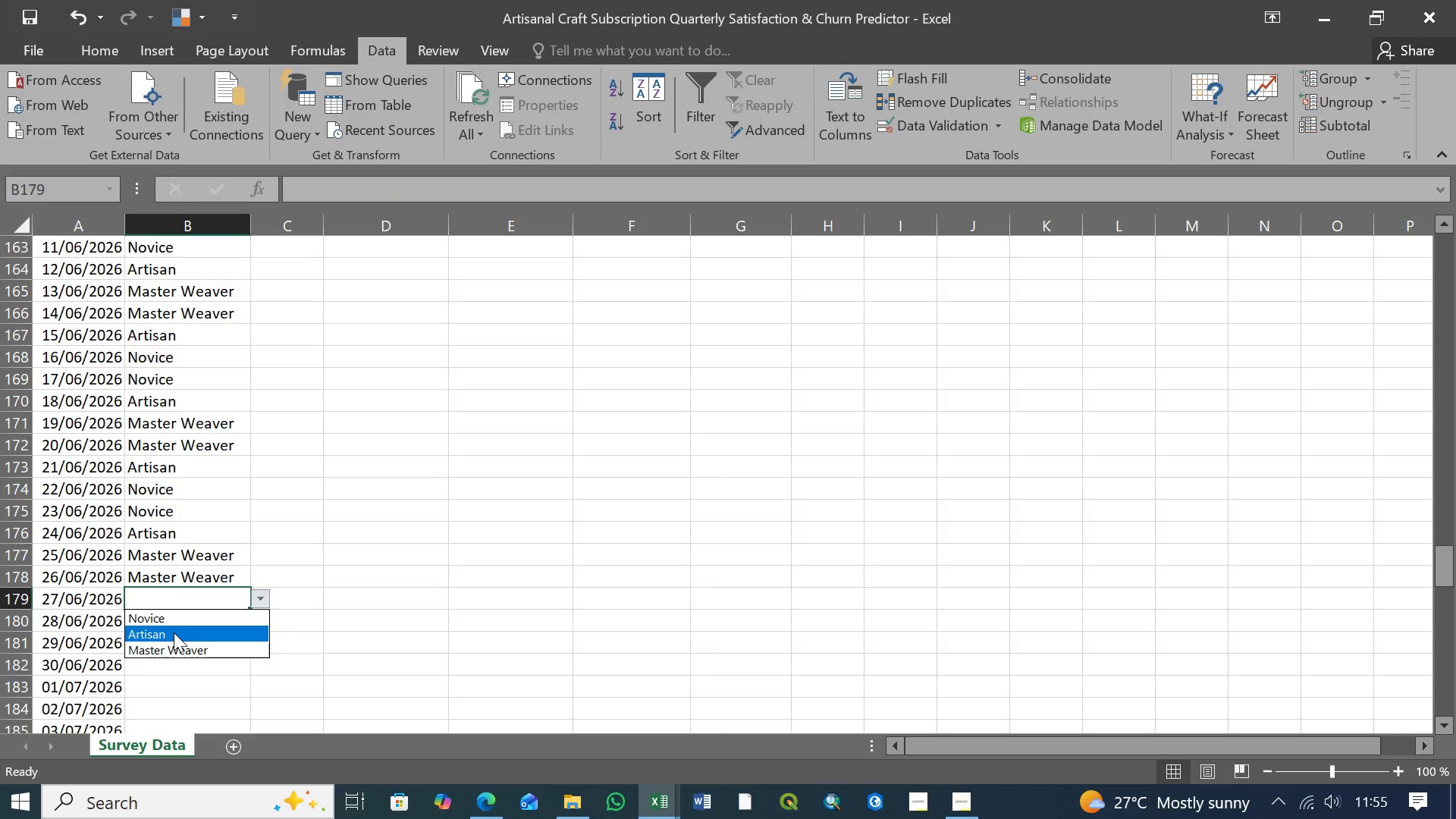 
left_click([174, 632])
 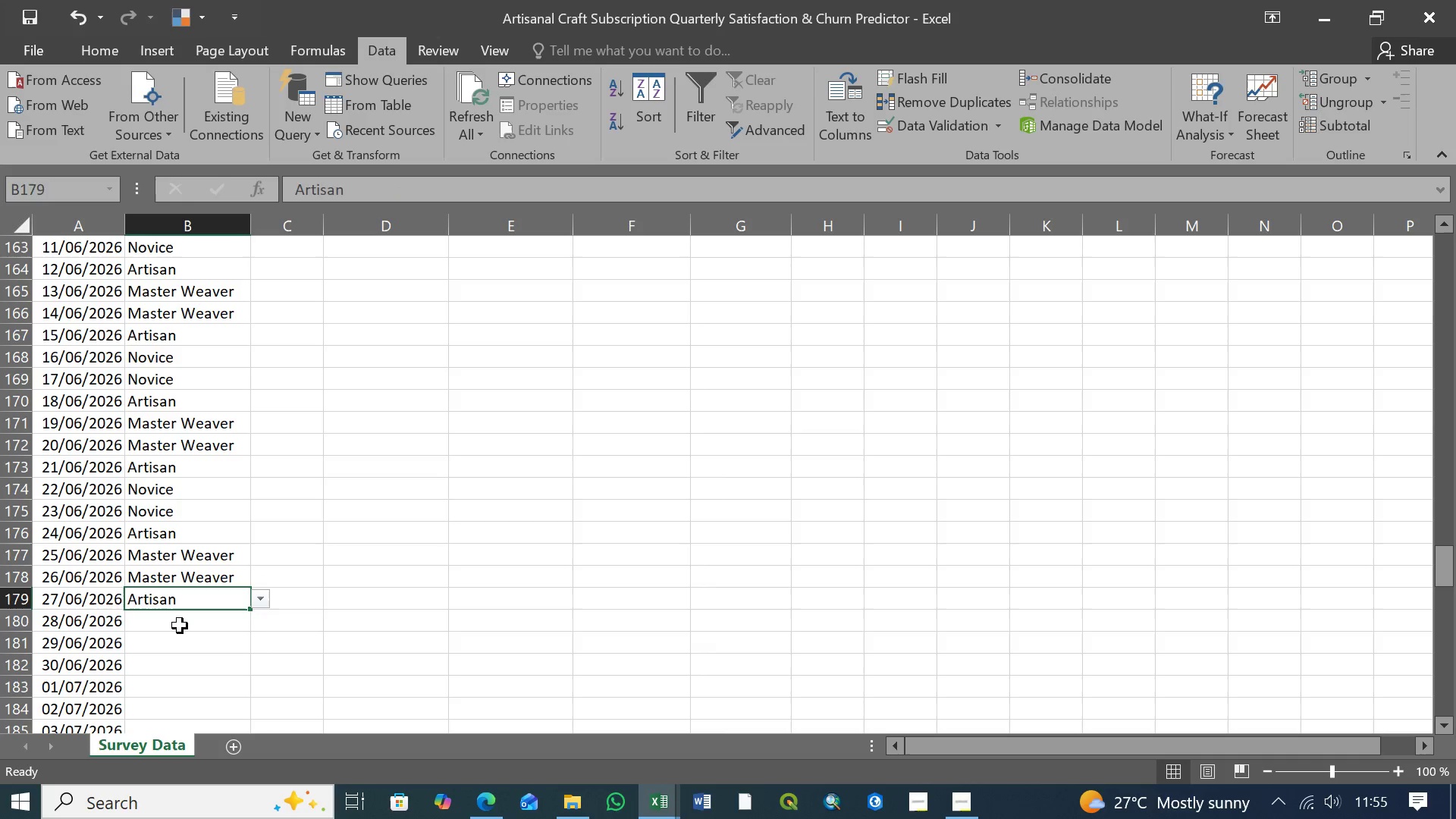 
double_click([180, 626])